 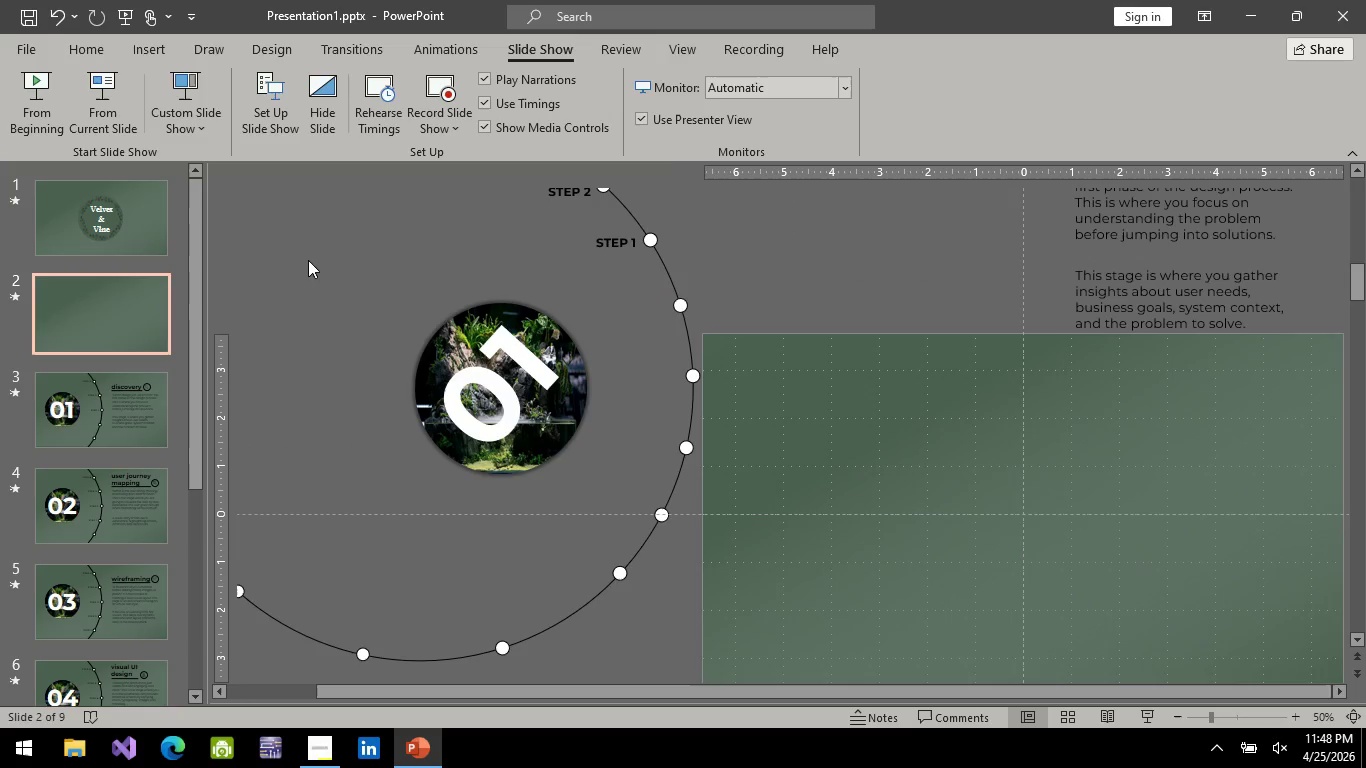 
left_click([144, 44])
 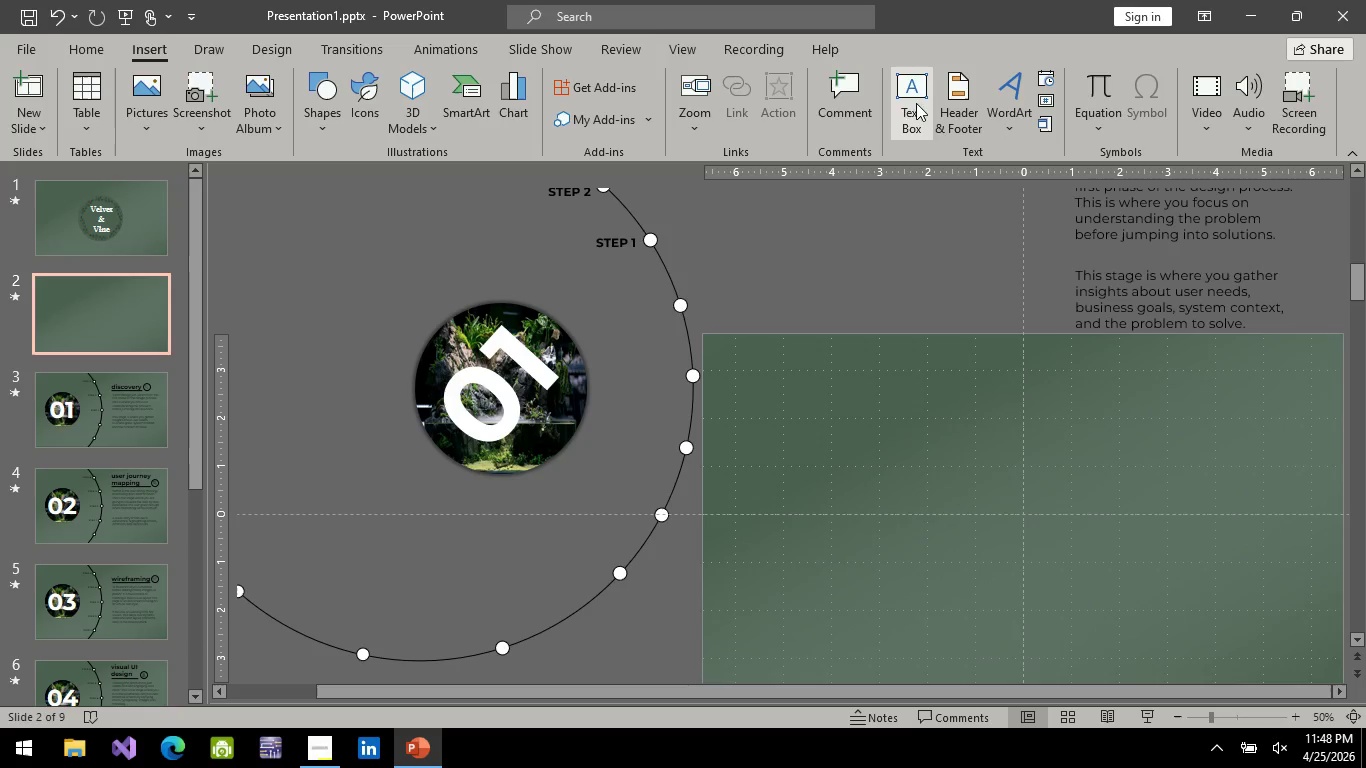 
left_click([903, 105])
 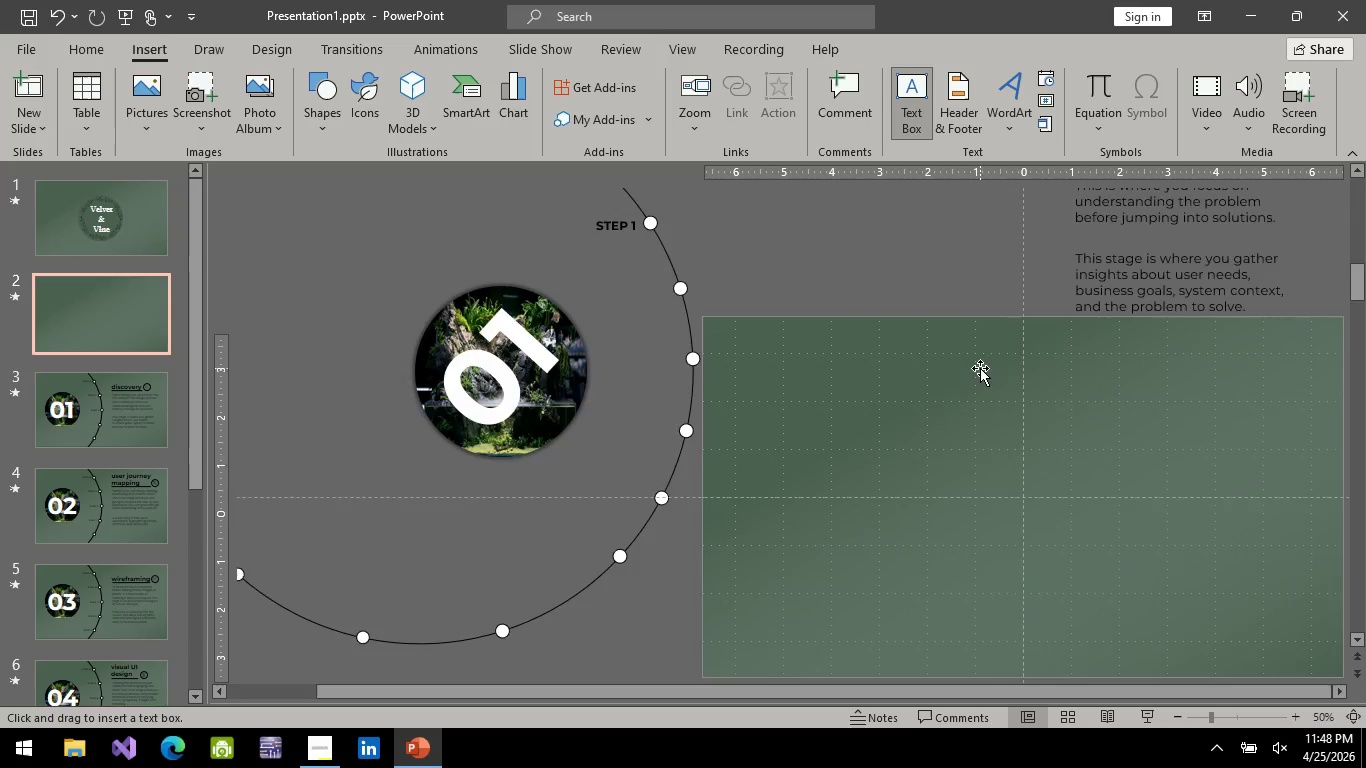 
scroll: coordinate [979, 368], scroll_direction: down, amount: 4.0
 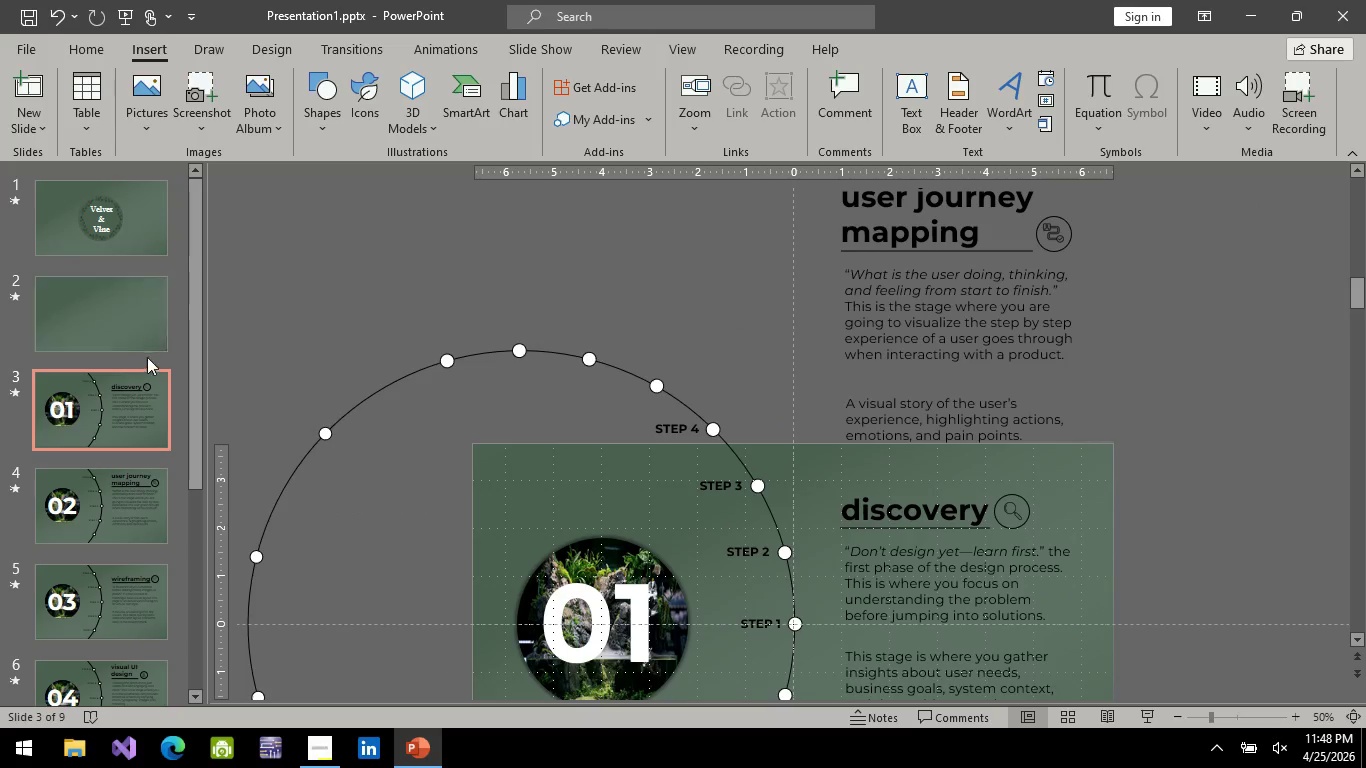 
left_click([107, 299])
 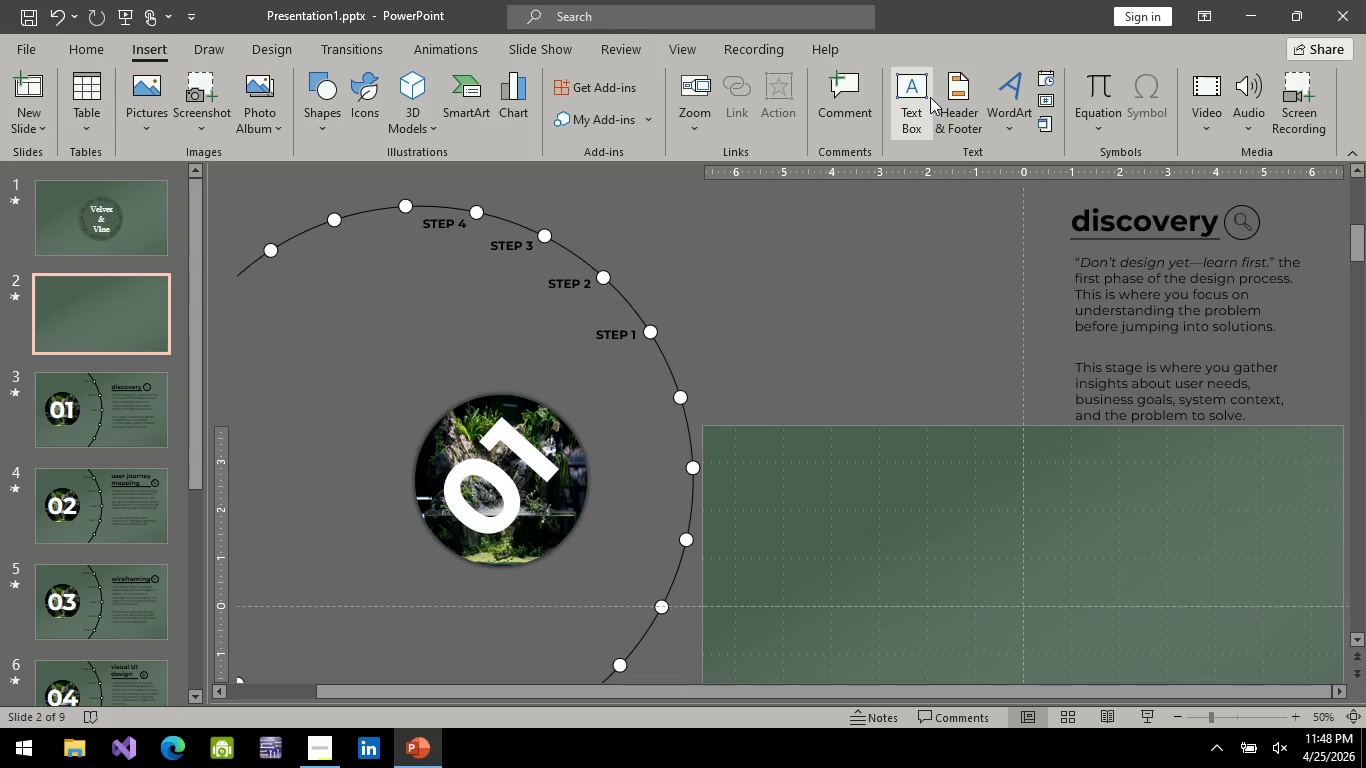 
left_click([927, 94])
 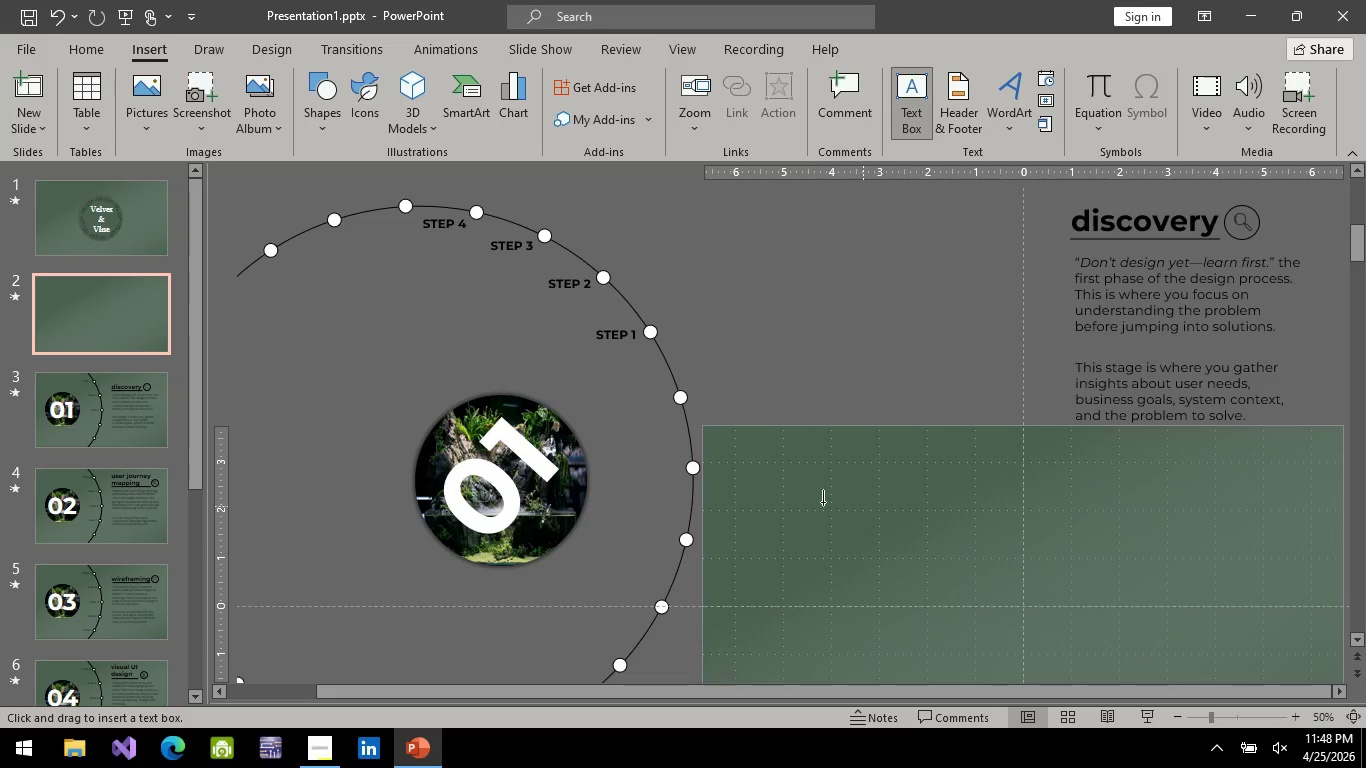 
left_click_drag(start_coordinate=[815, 506], to_coordinate=[1223, 669])
 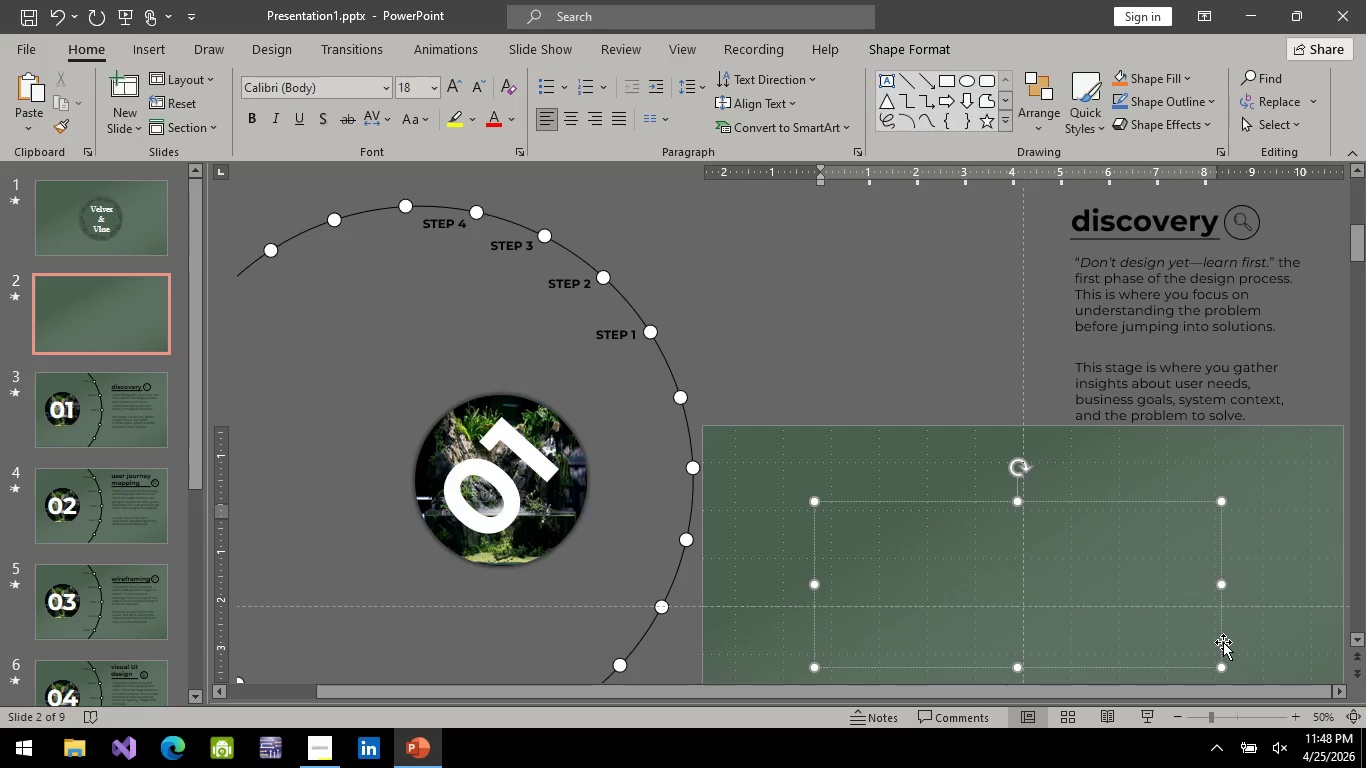 
wait(10.08)
 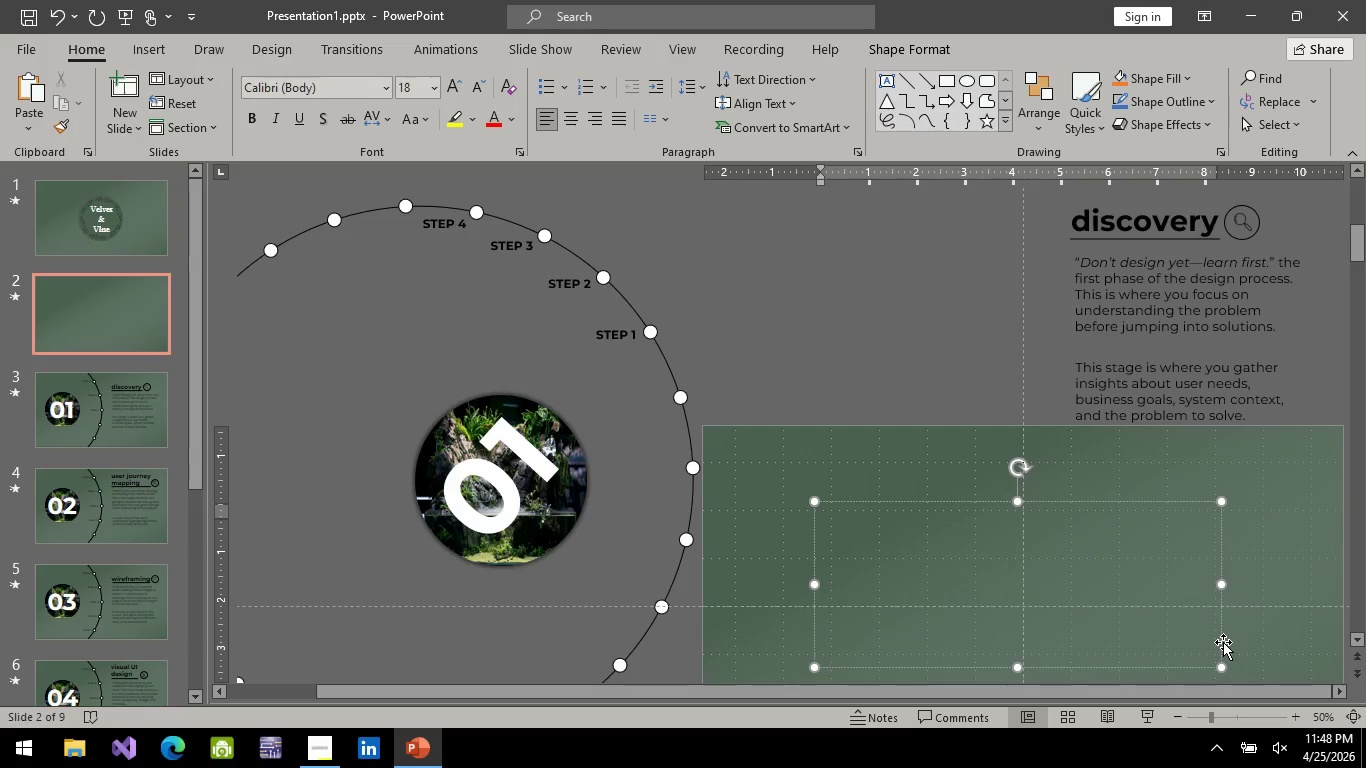 
key(Control+V)
 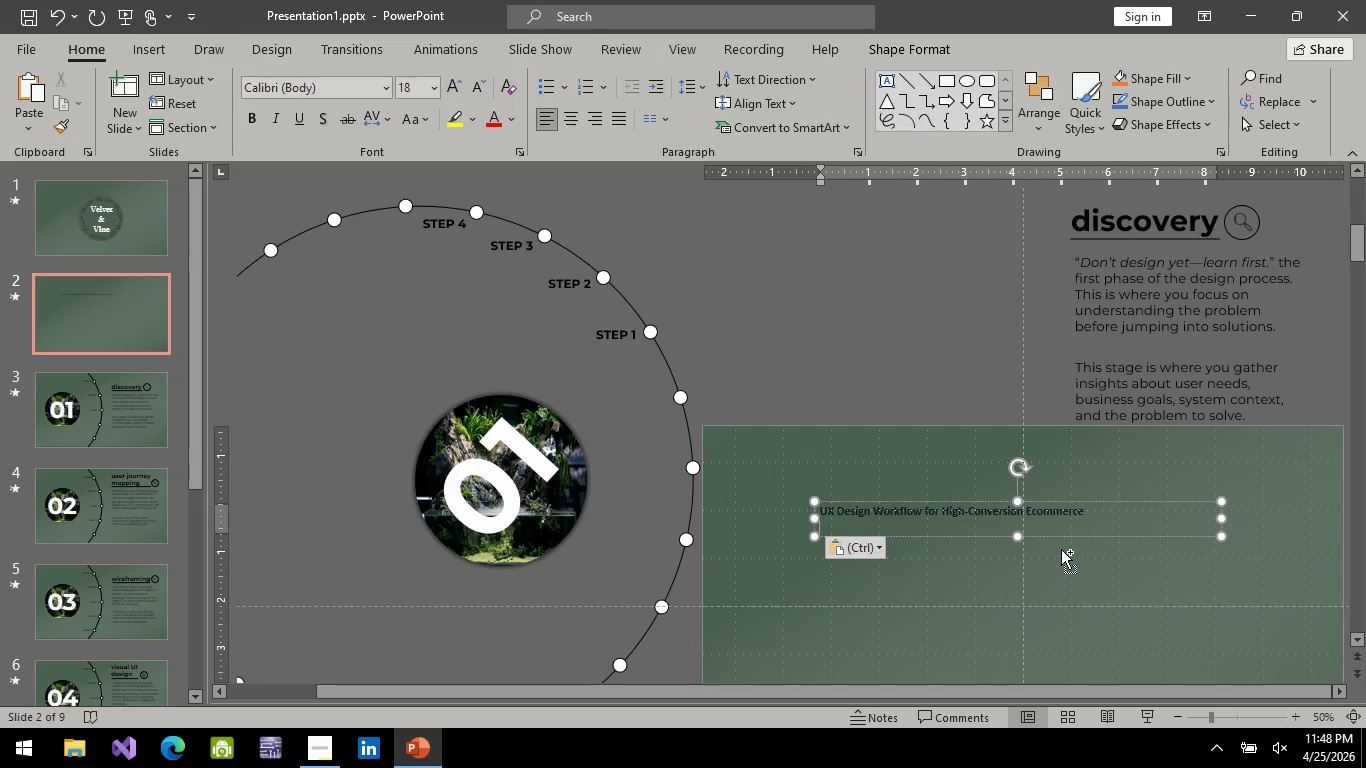 
double_click([1061, 548])
 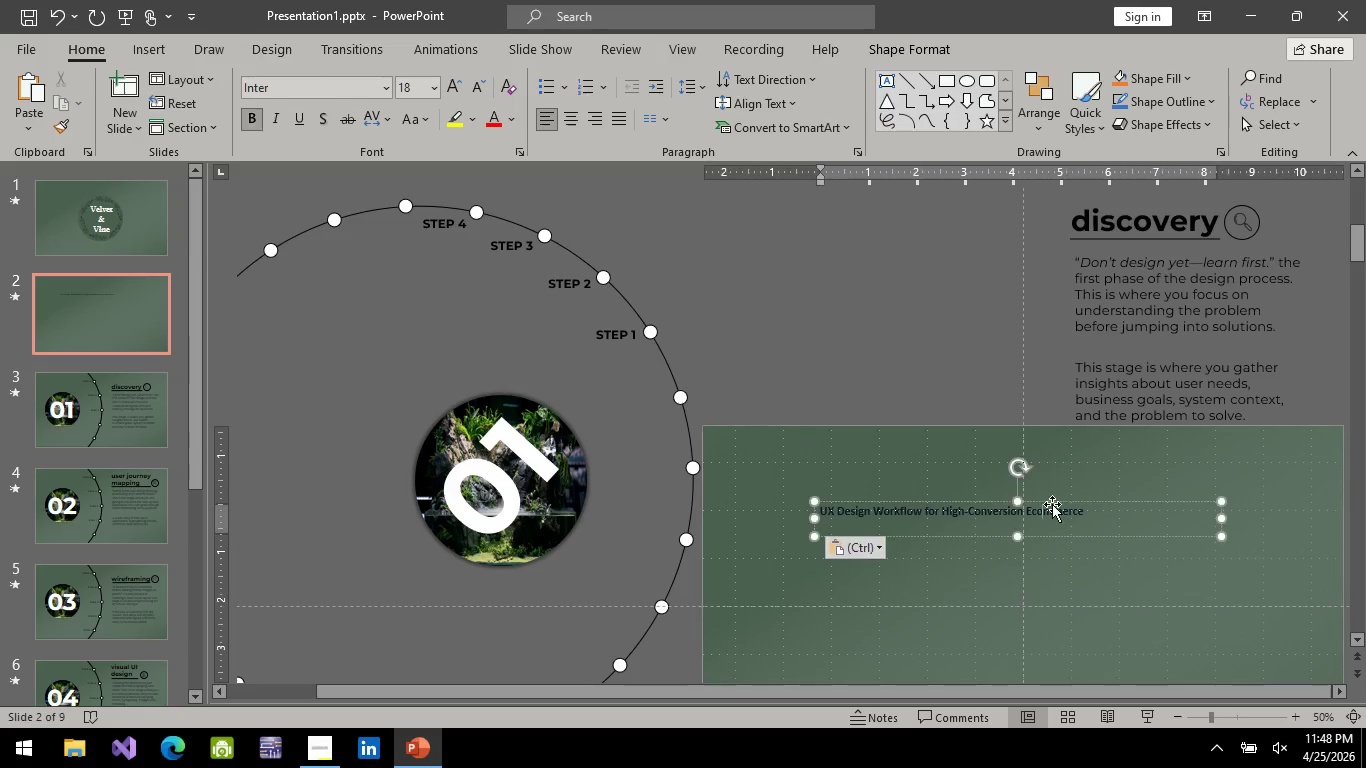 
double_click([1052, 504])
 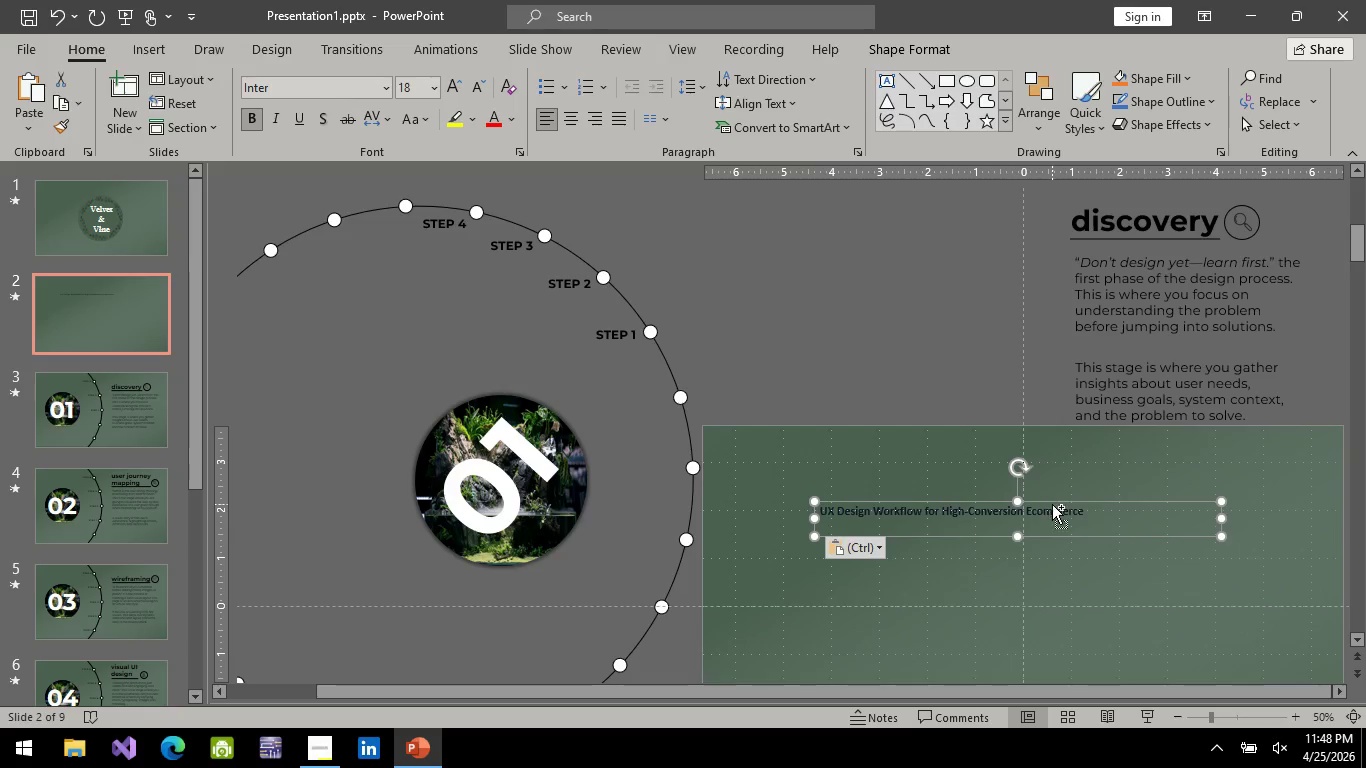 
key(Control+A)
 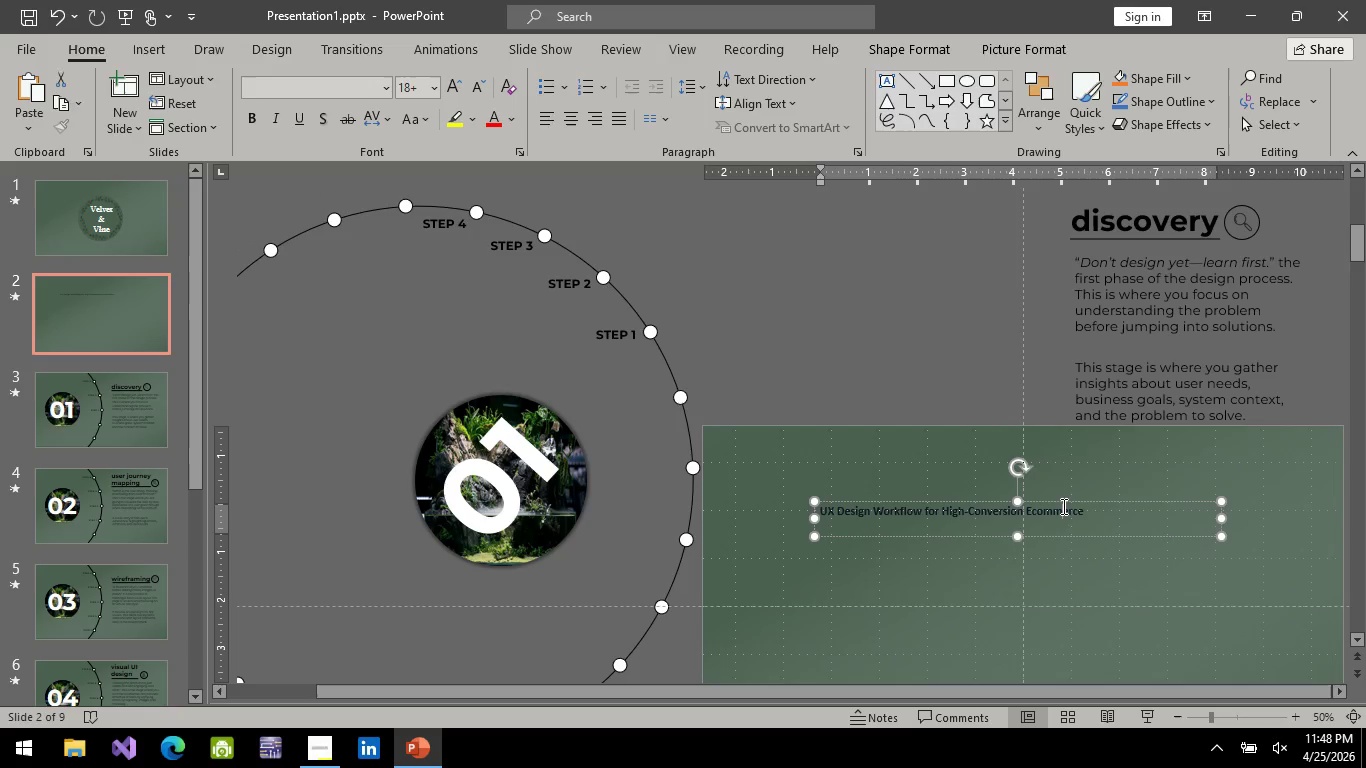 
double_click([1062, 506])
 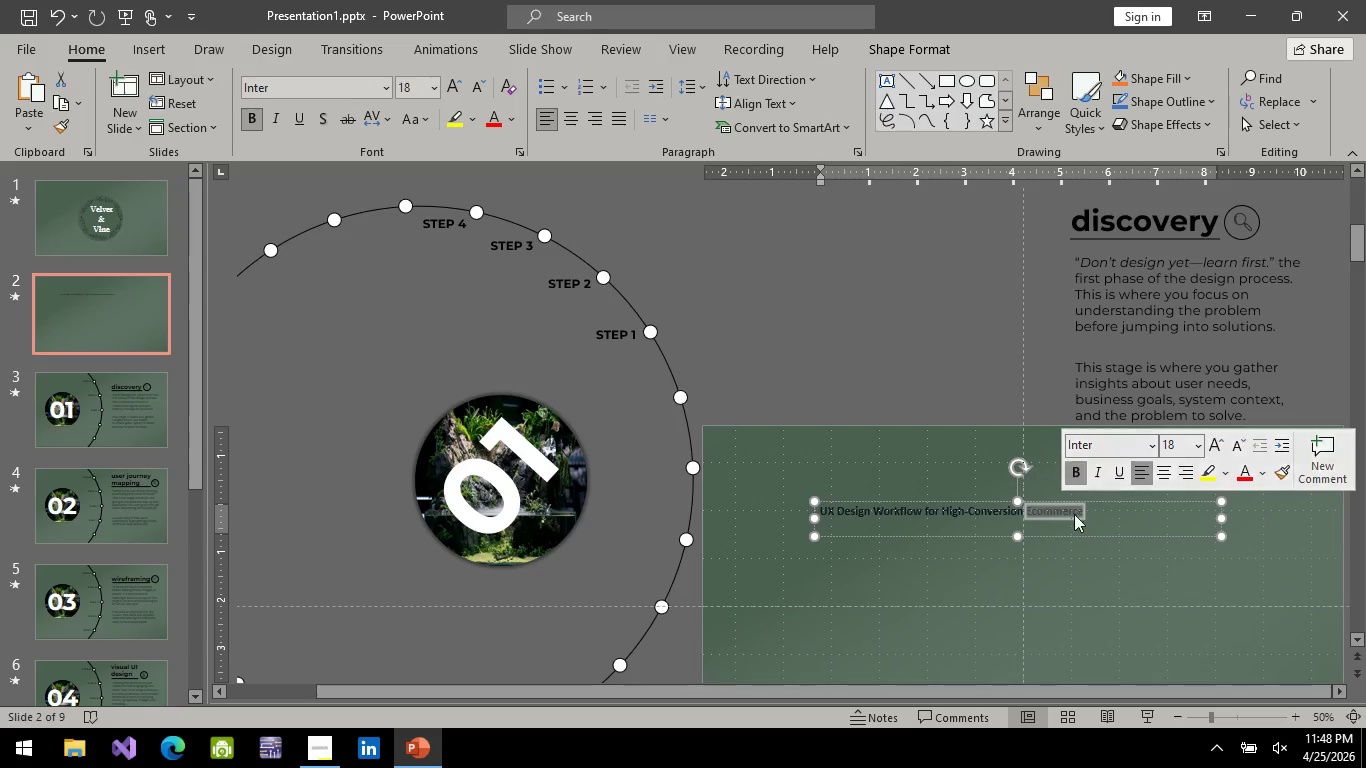 
key(Control+A)
 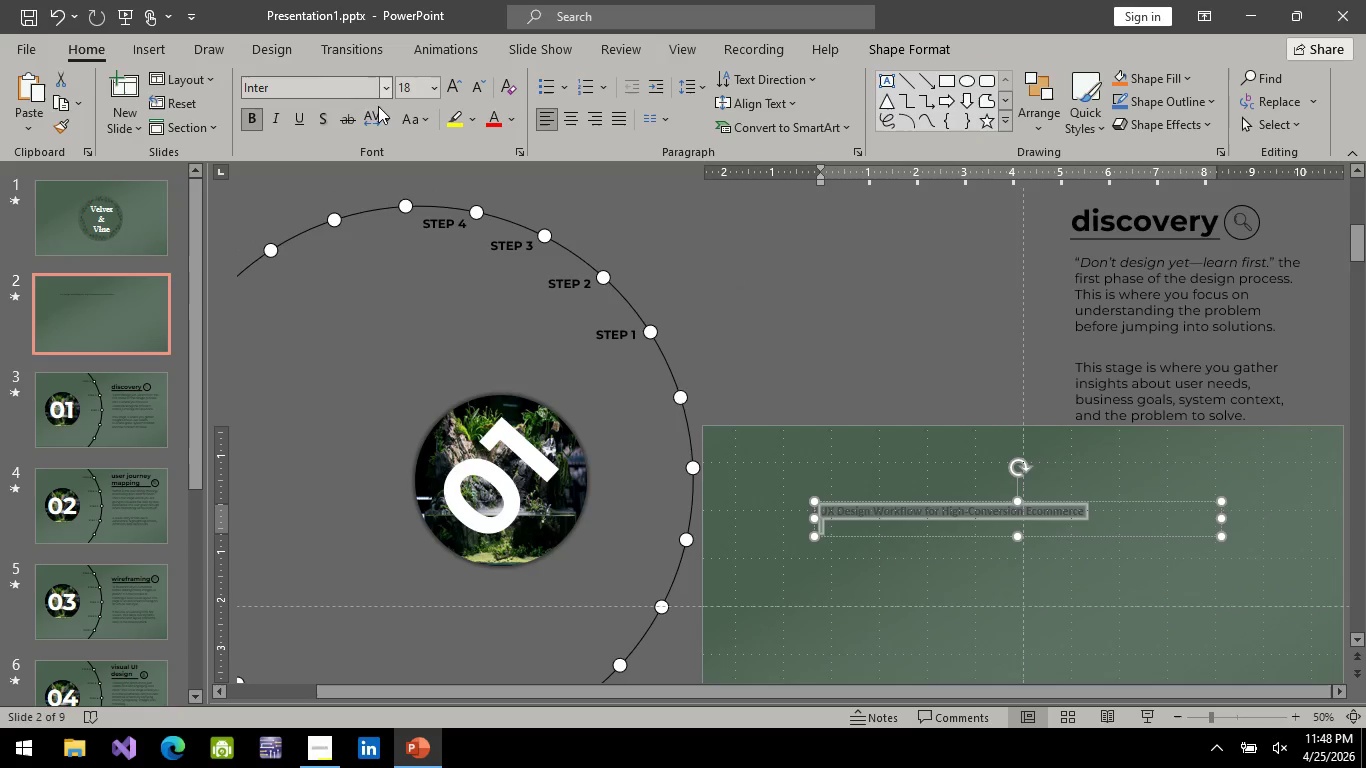 
left_click([382, 90])
 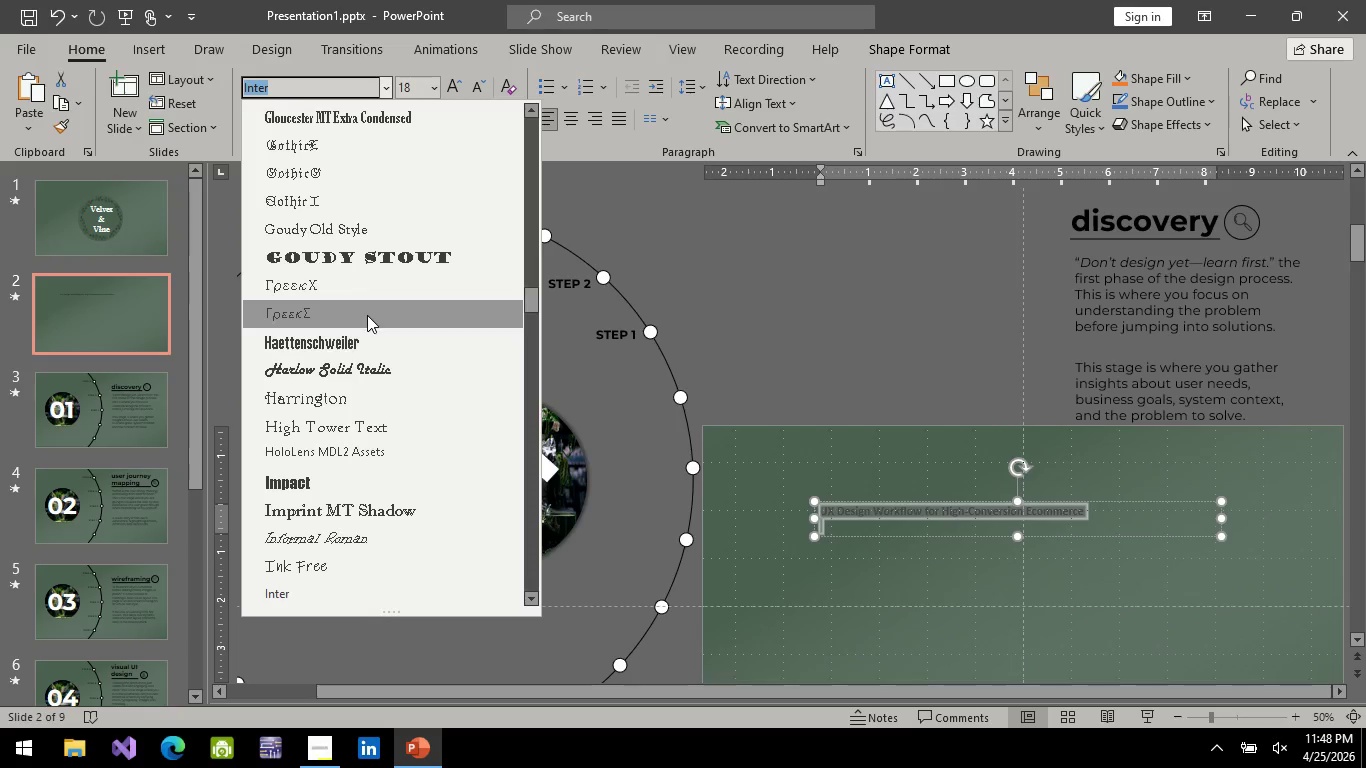 
scroll: coordinate [353, 258], scroll_direction: up, amount: 1.0
 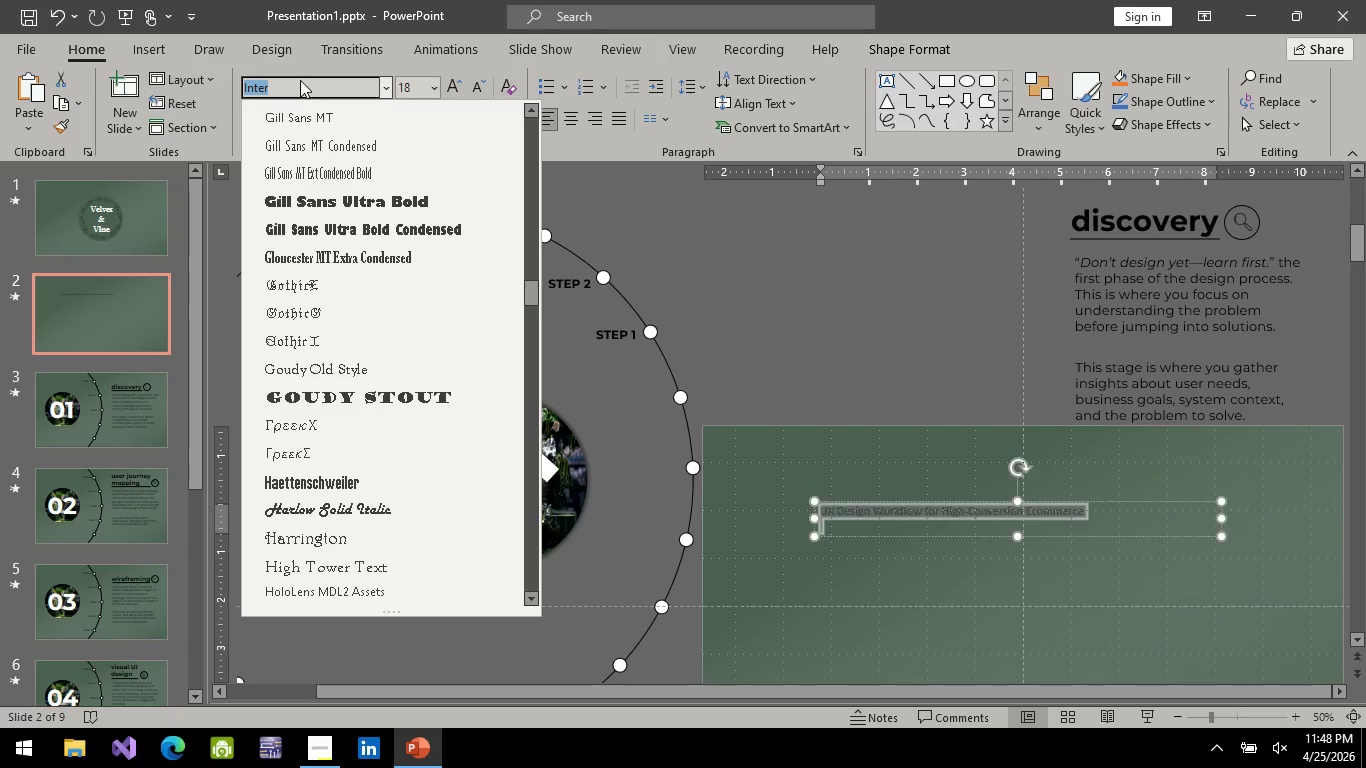 
left_click([300, 80])
 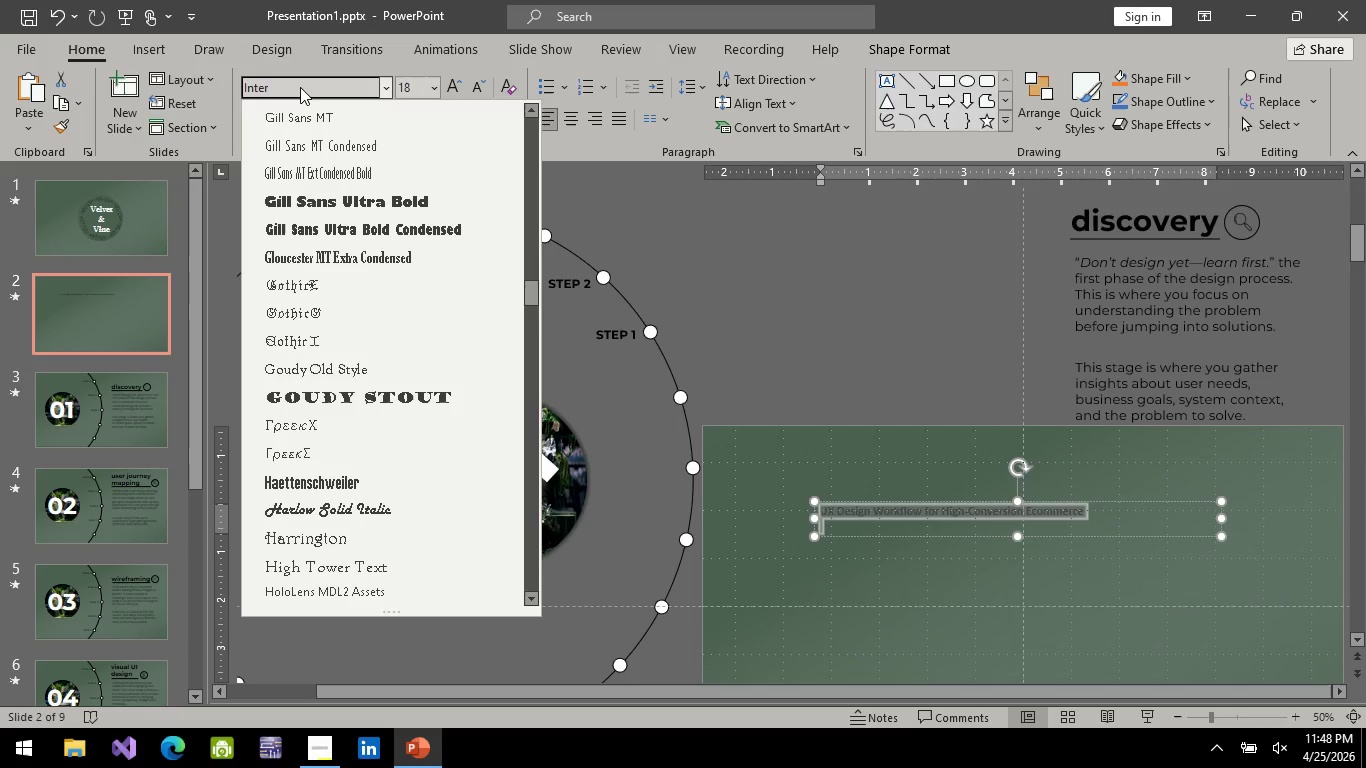 
key(Control+ControlLeft)
 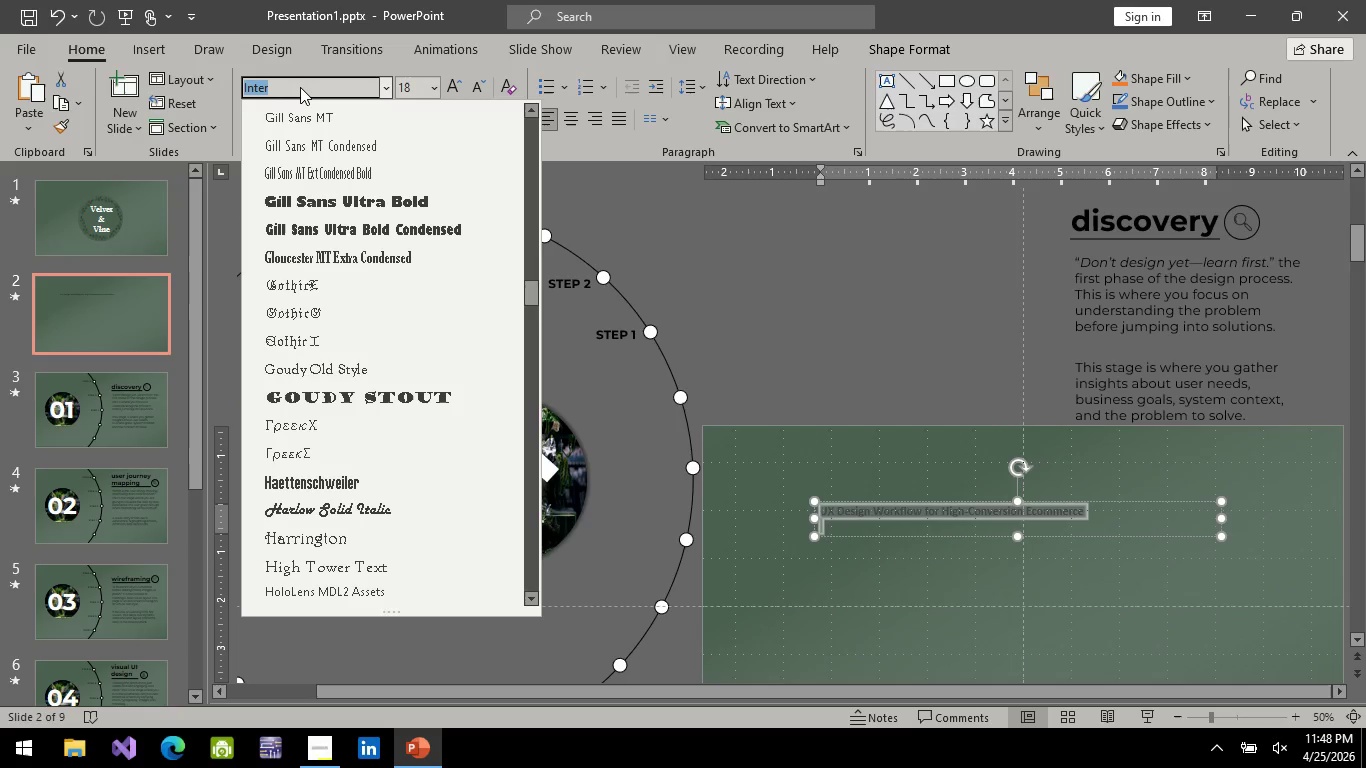 
key(Control+A)
 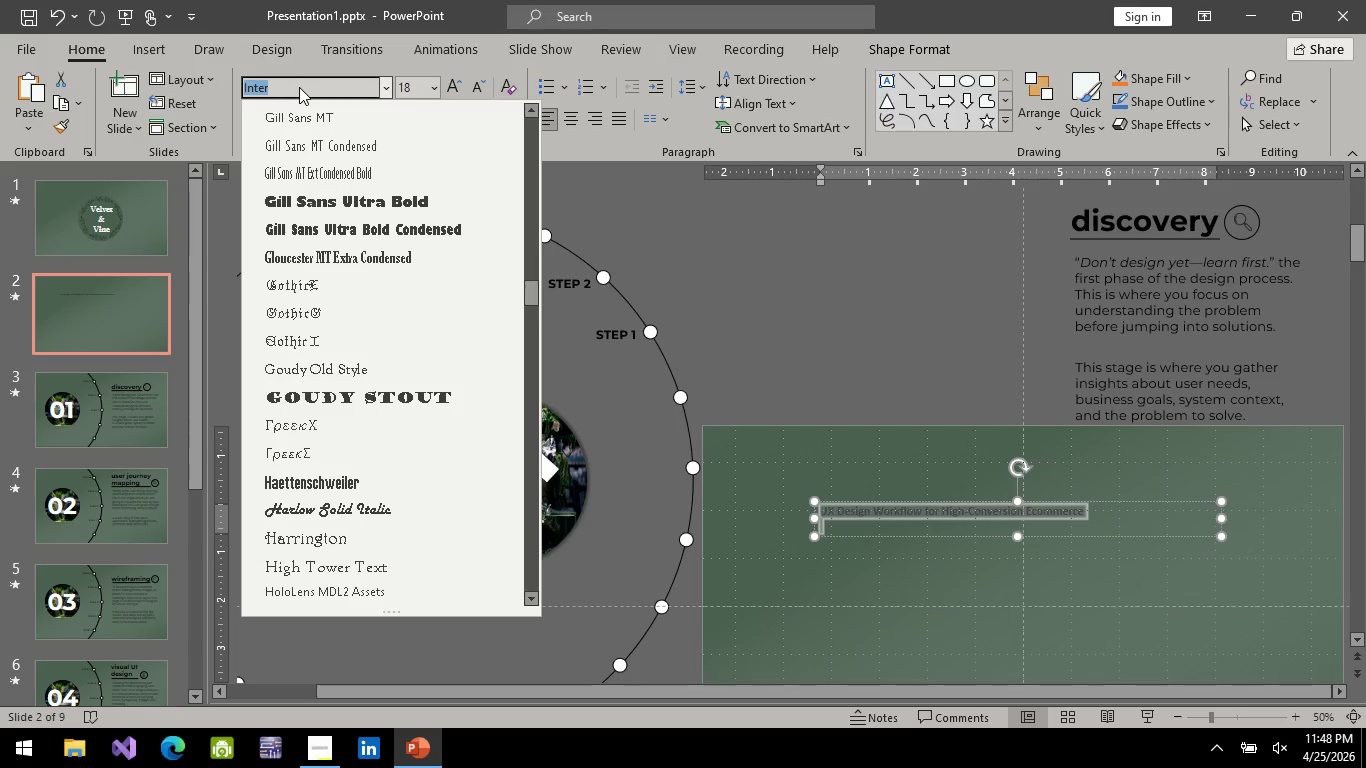 
type(mi)
key(Backspace)
type(on)
key(Backspace)
key(Backspace)
key(Backspace)
type(ons)
key(Backspace)
type(t)
 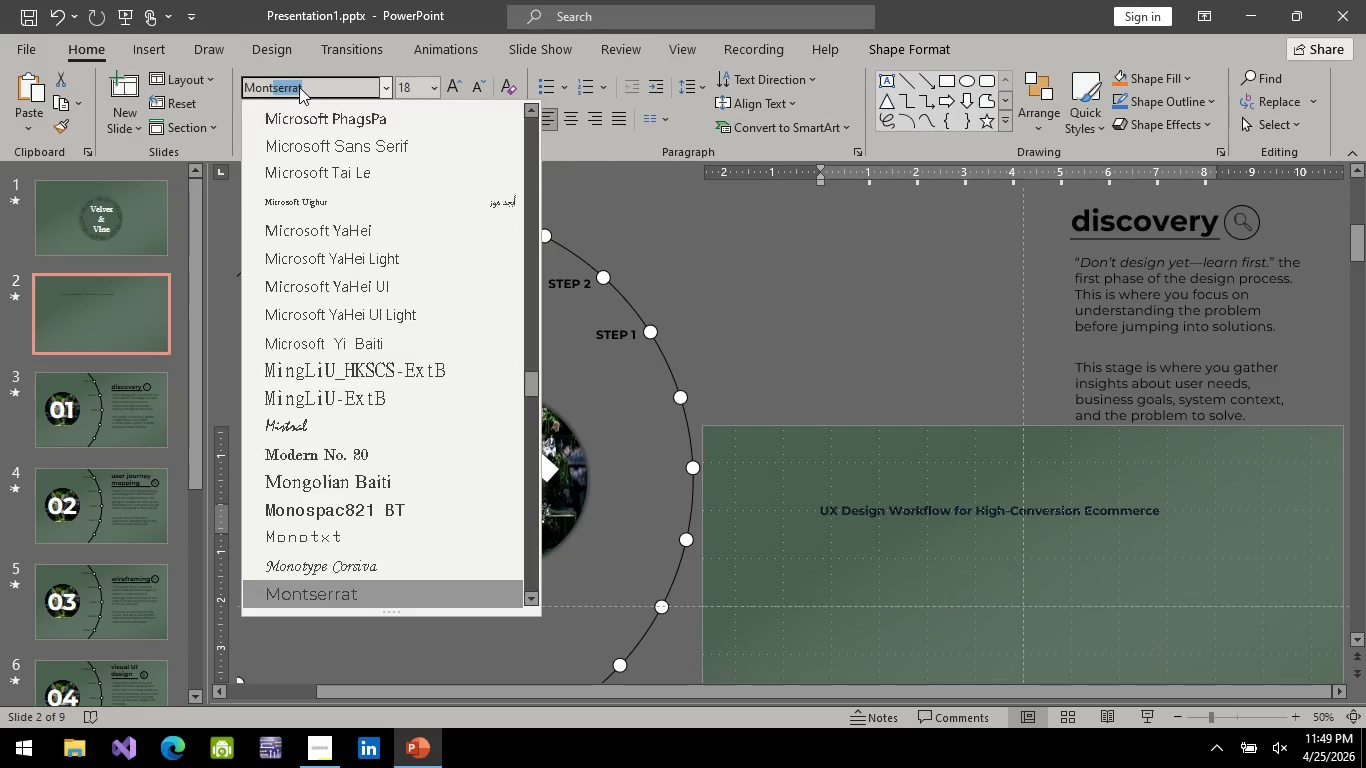 
key(Enter)
 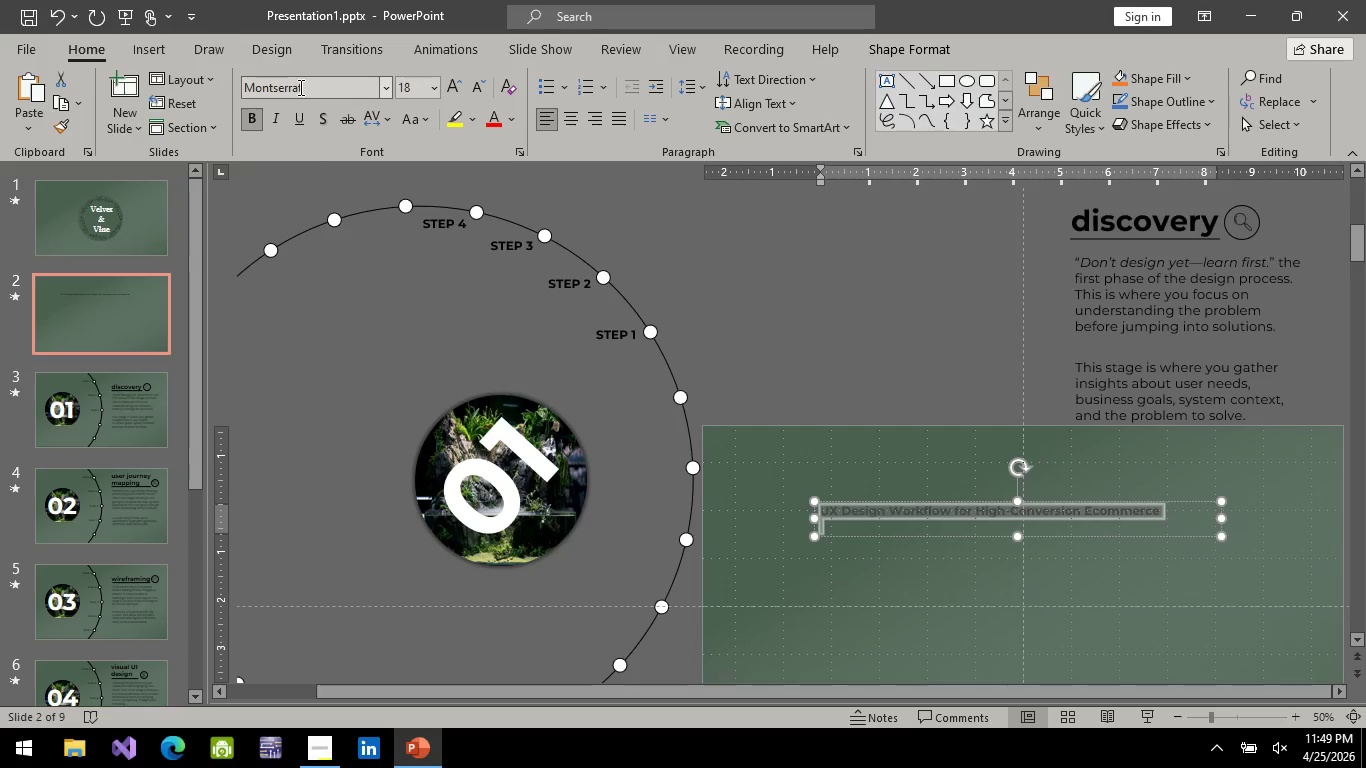 
key(Control+A)
 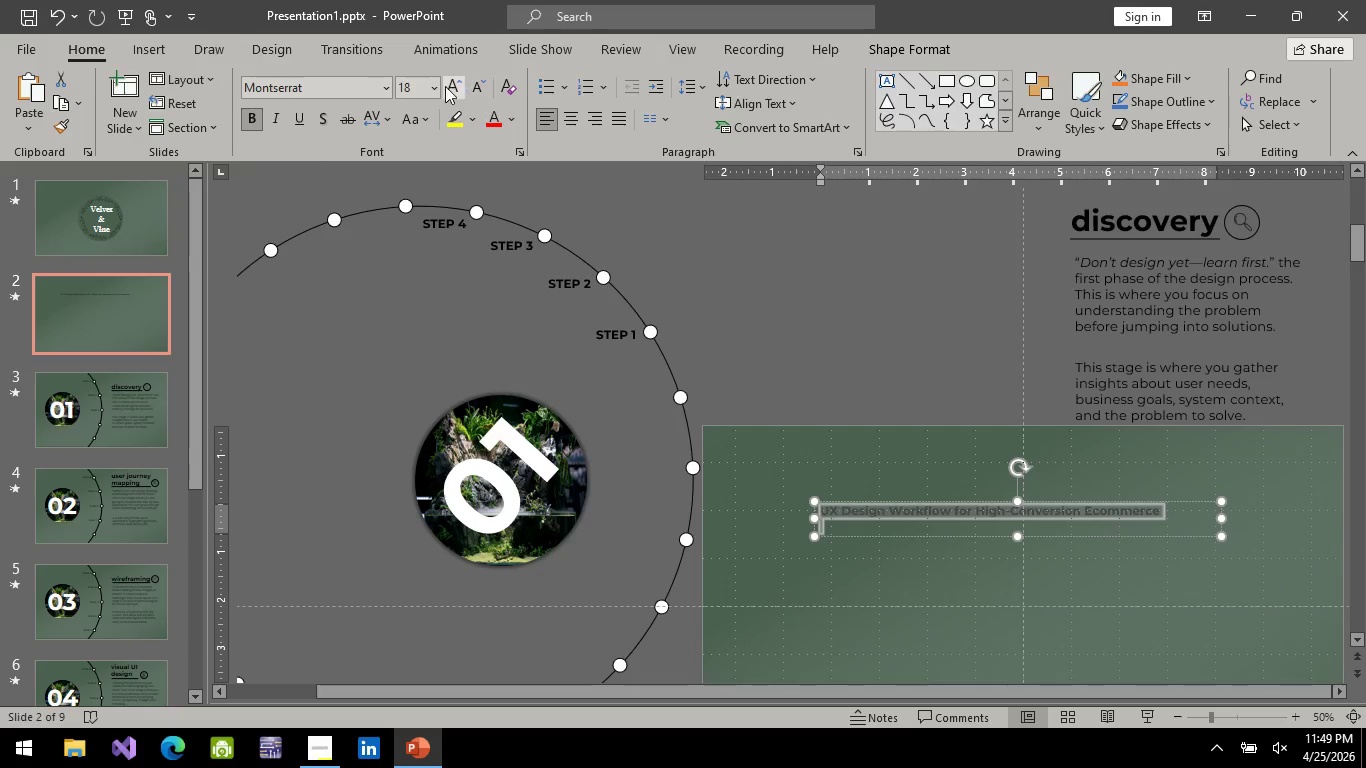 
left_click([442, 89])
 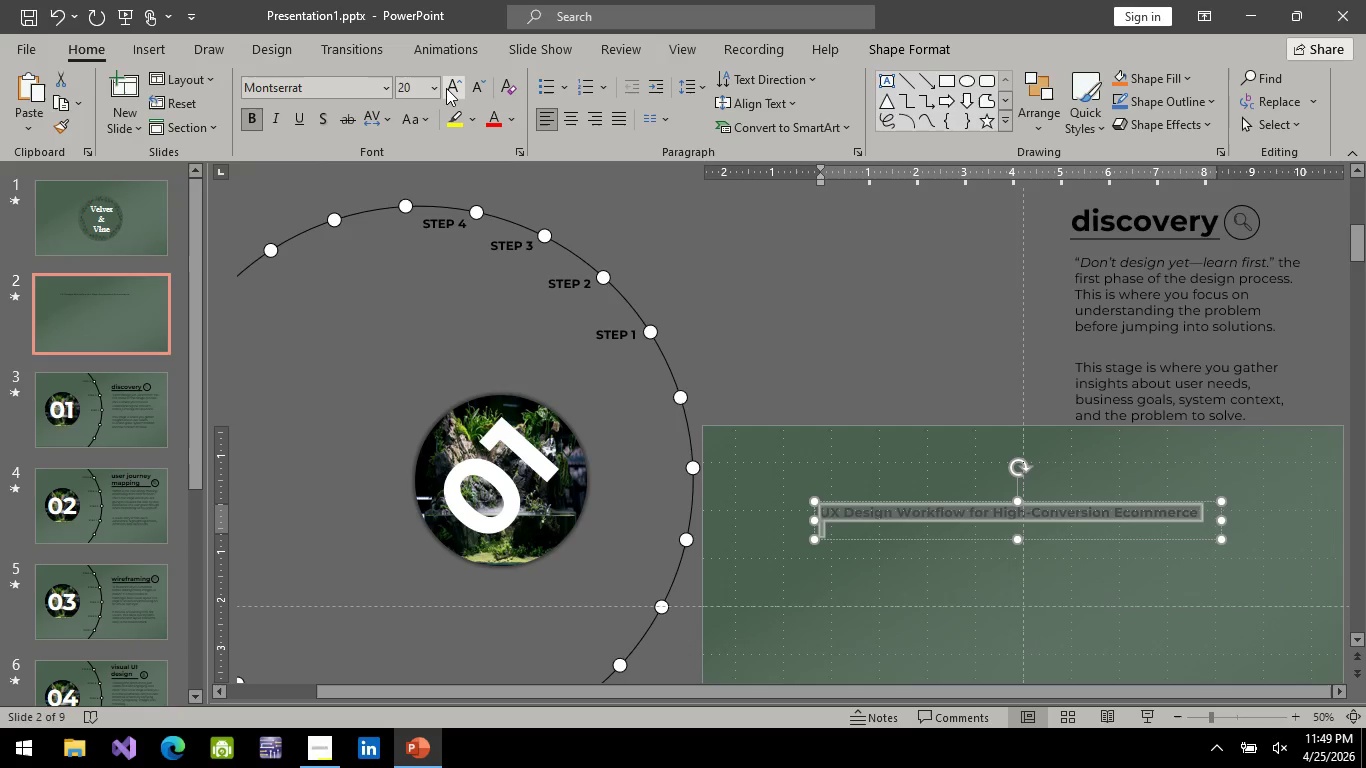 
double_click([446, 88])
 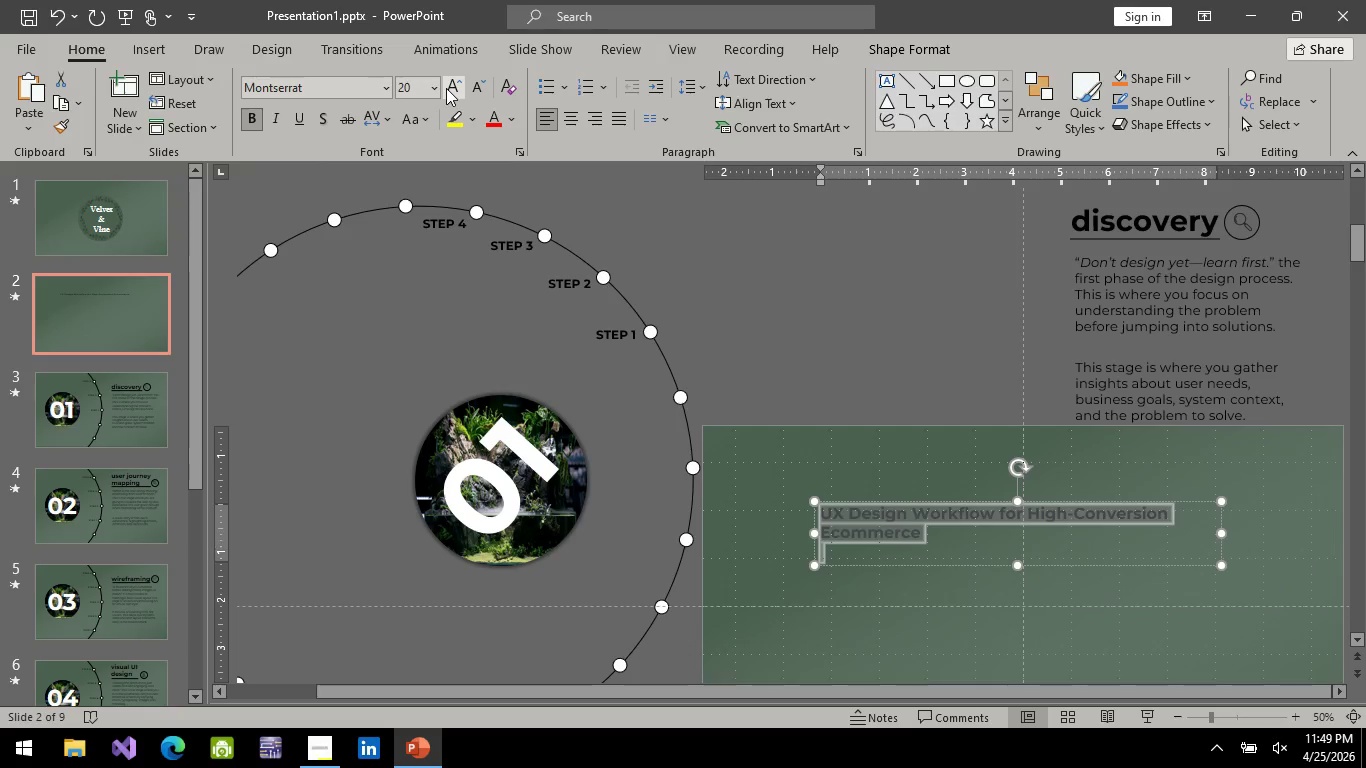 
triple_click([446, 88])
 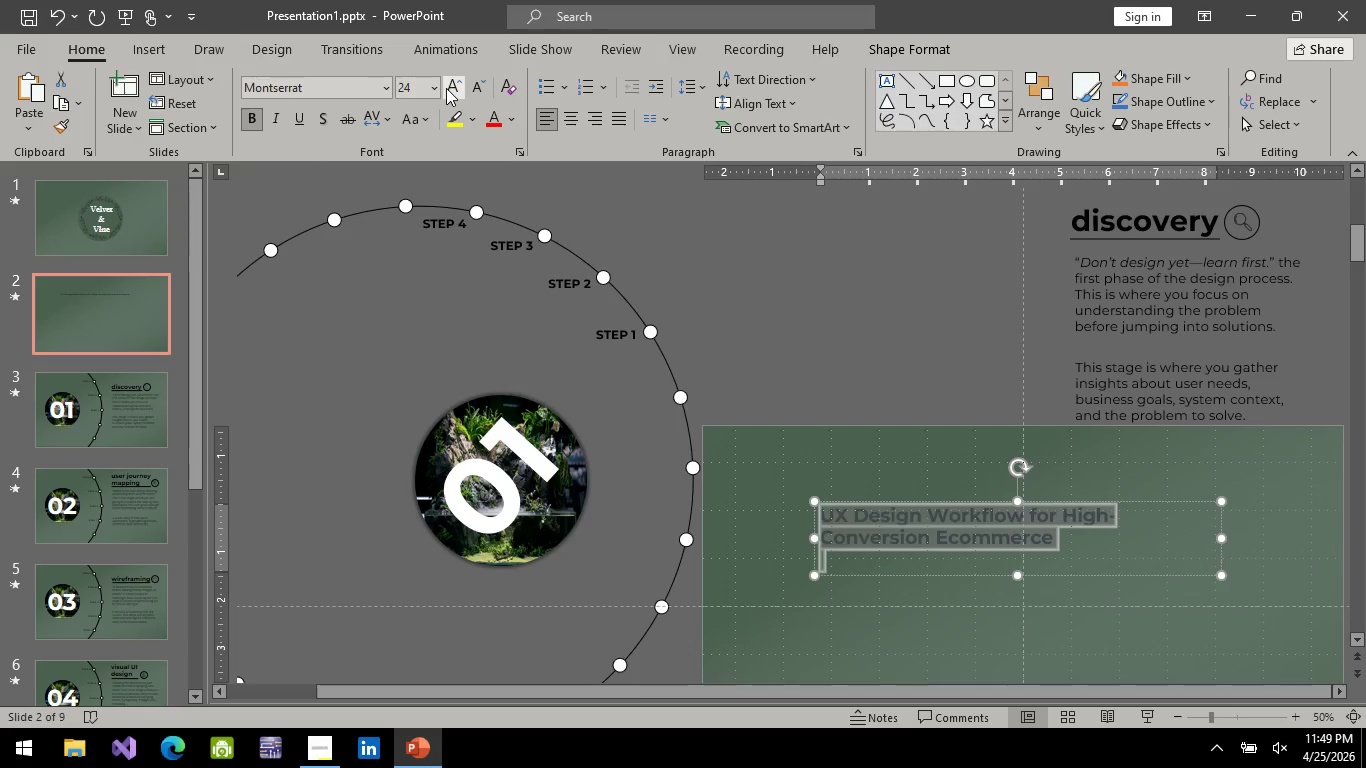 
triple_click([446, 88])
 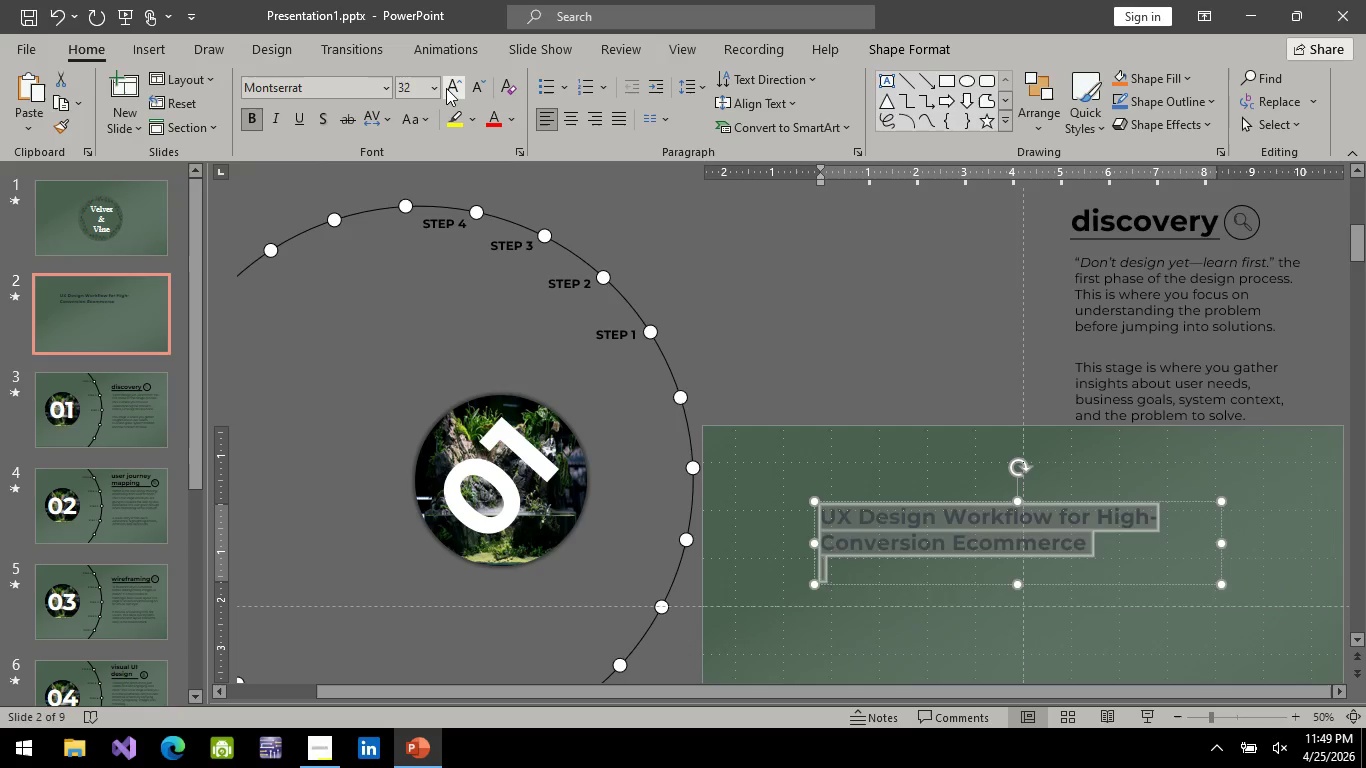 
triple_click([446, 88])
 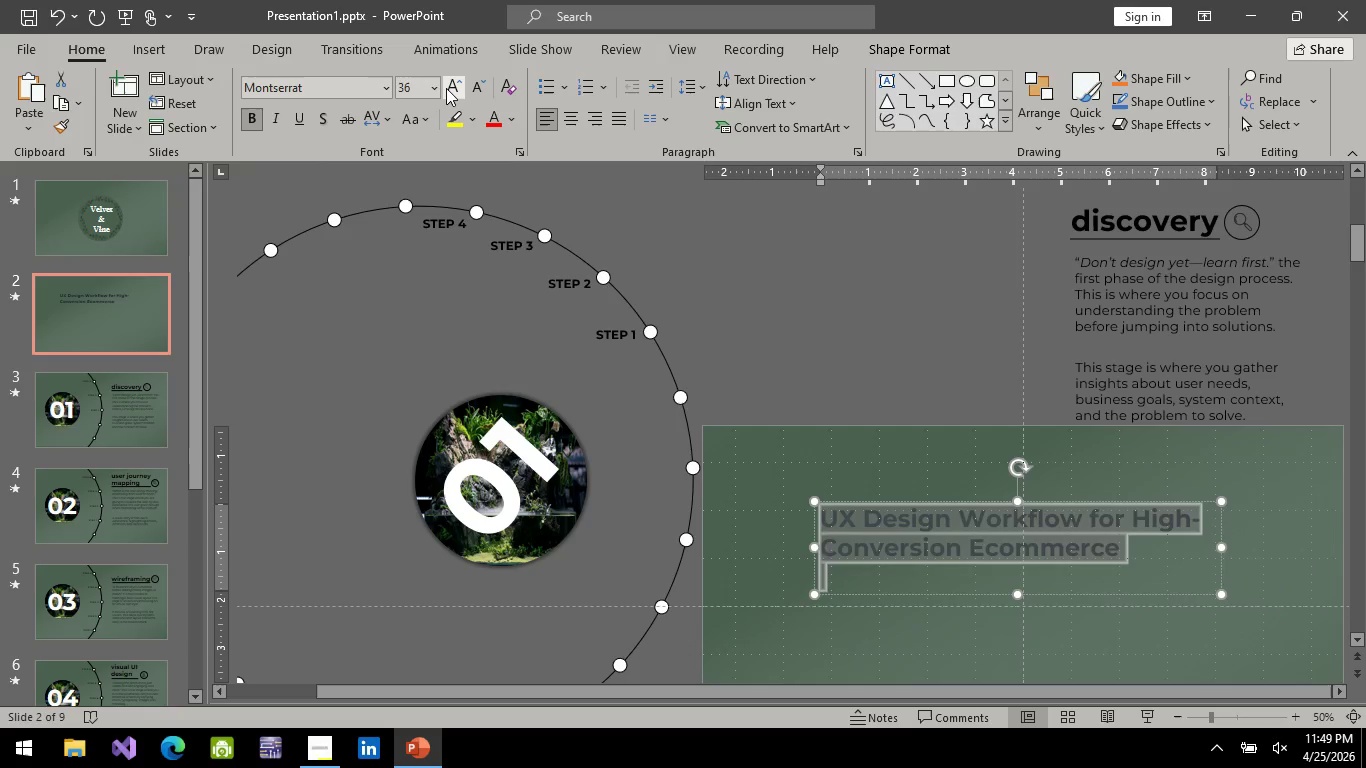 
triple_click([446, 88])
 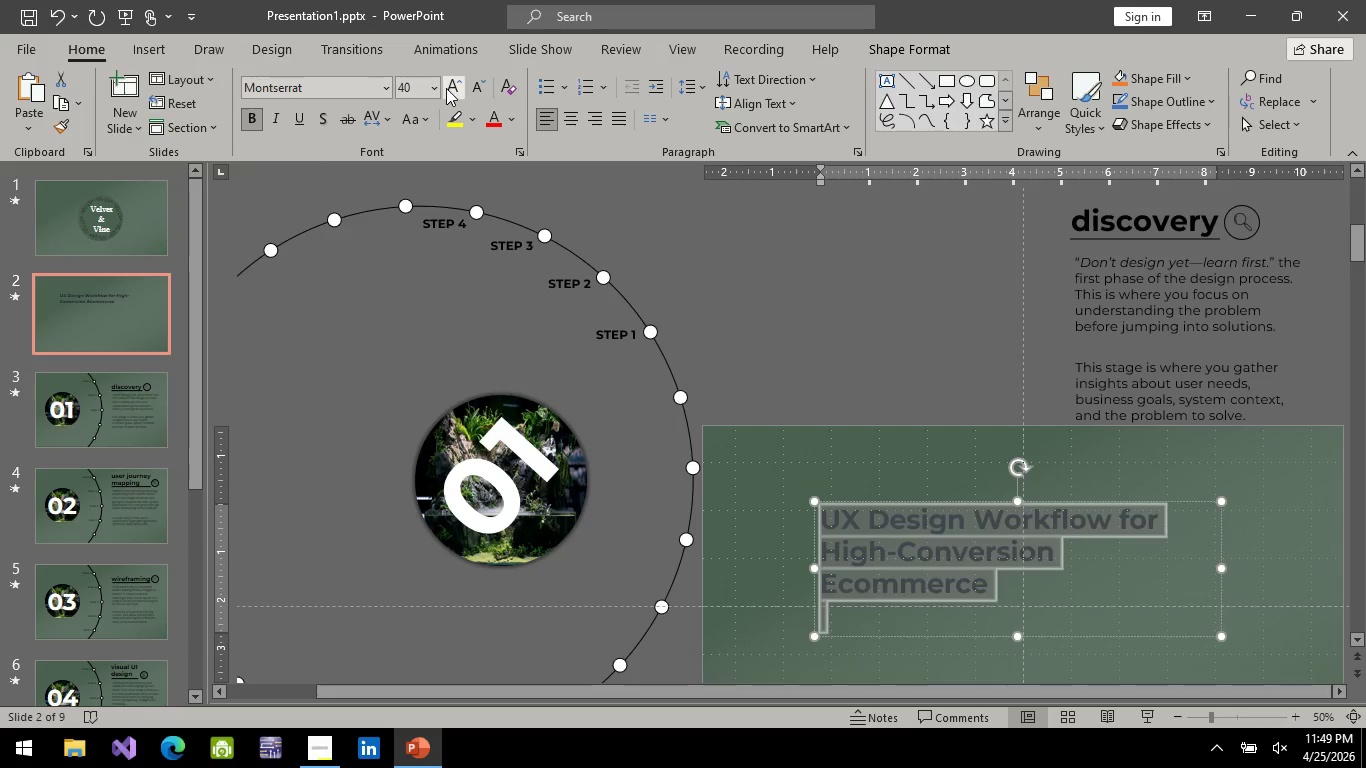 
triple_click([446, 88])
 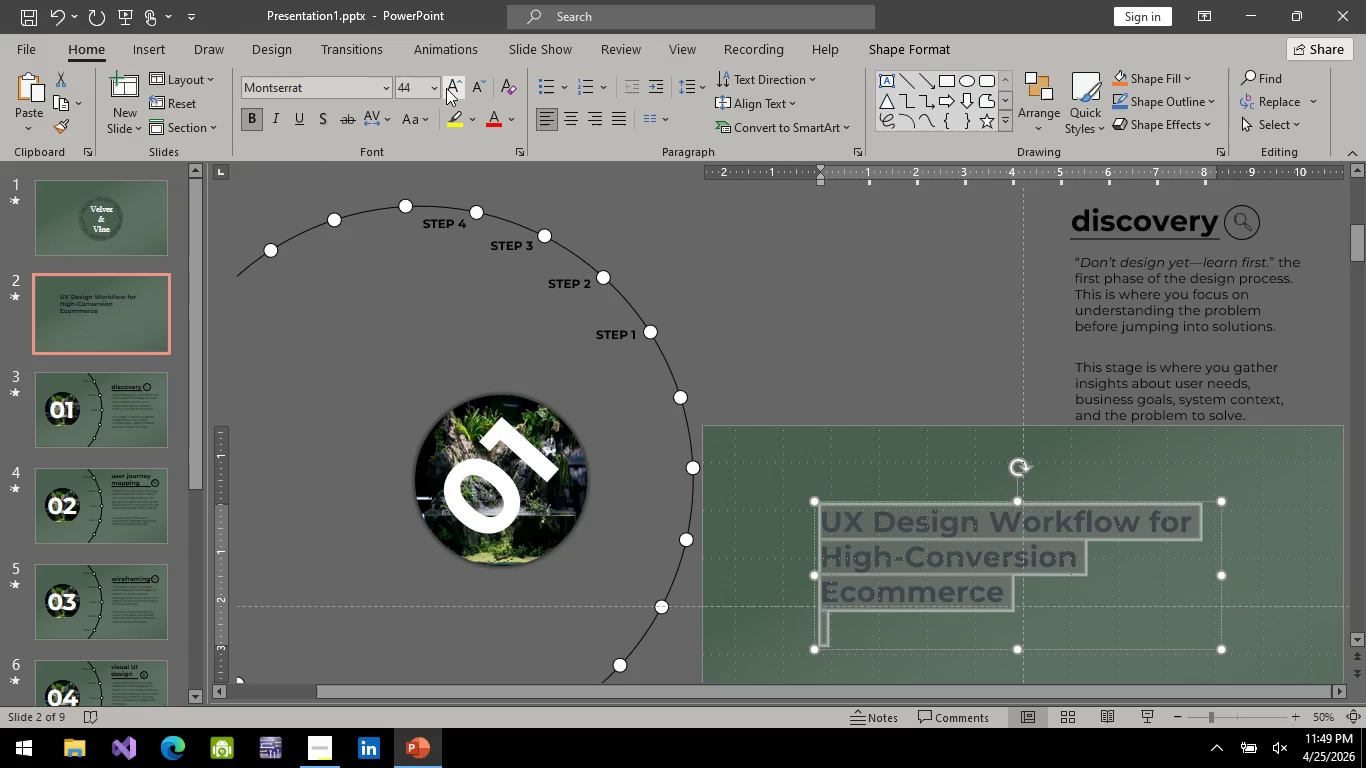 
left_click([446, 88])
 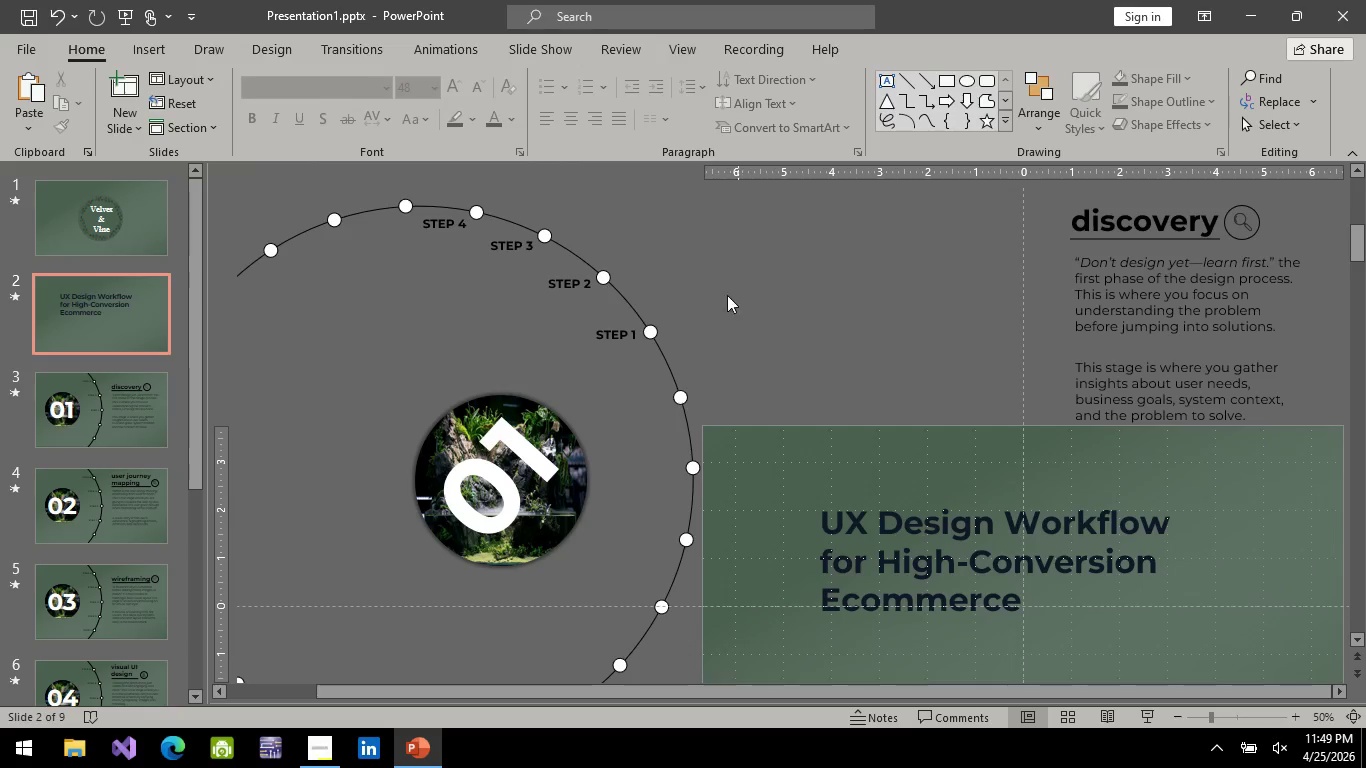 
left_click([932, 582])
 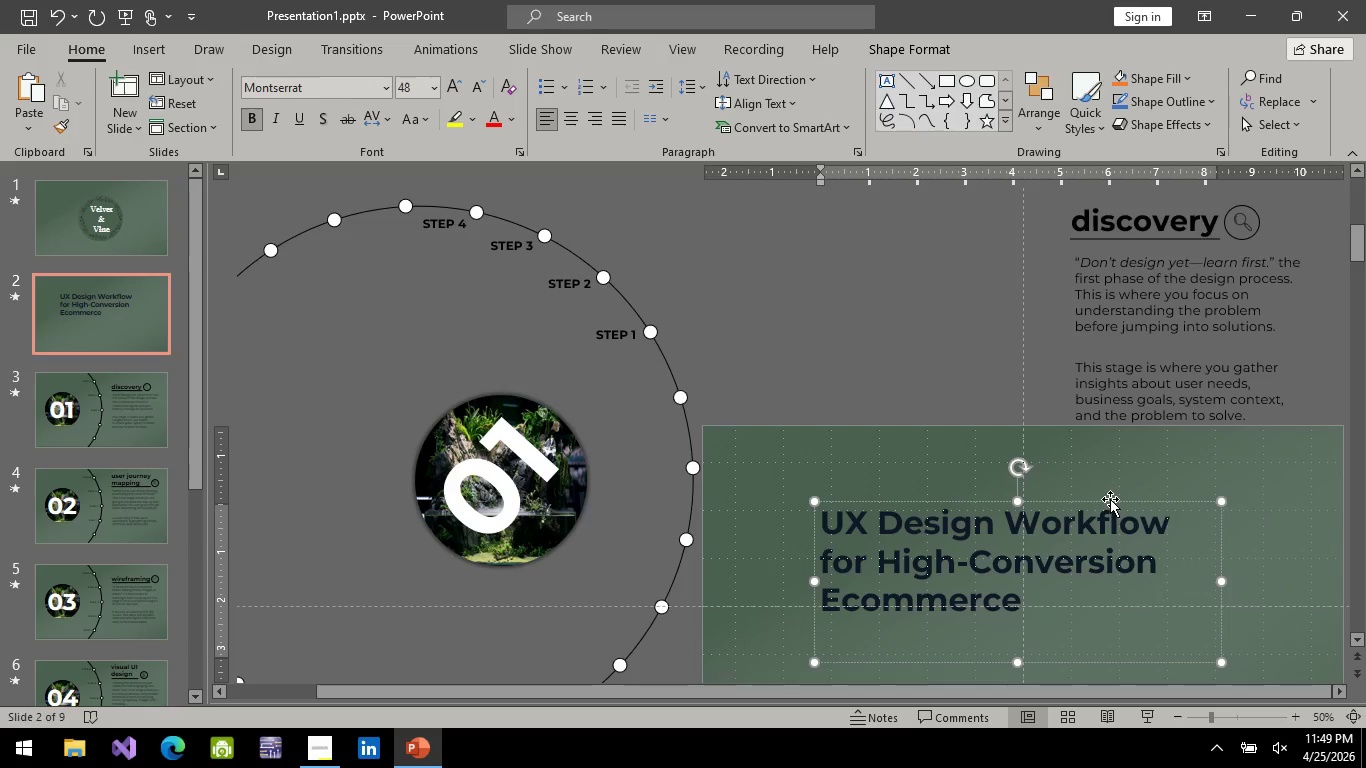 
left_click_drag(start_coordinate=[1112, 502], to_coordinate=[1024, 453])
 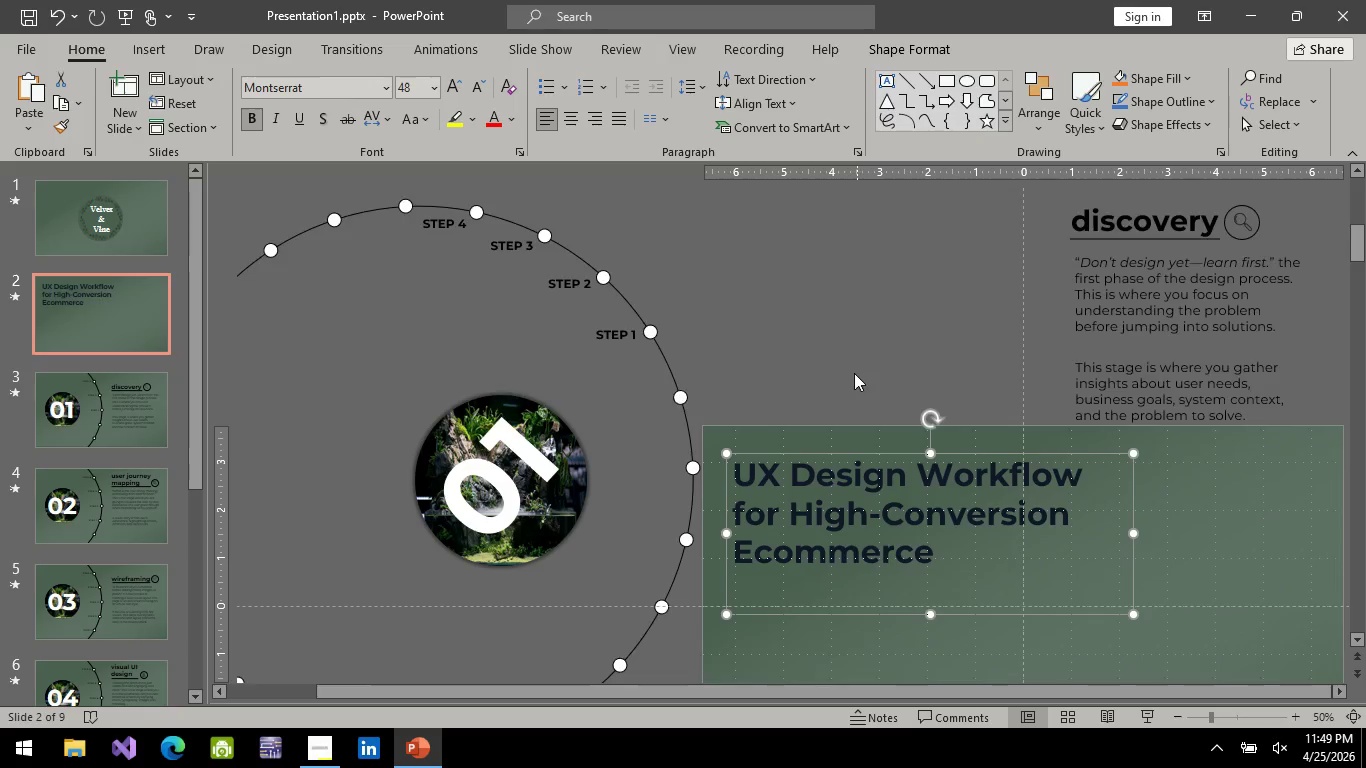 
scroll: coordinate [849, 375], scroll_direction: down, amount: 6.0
 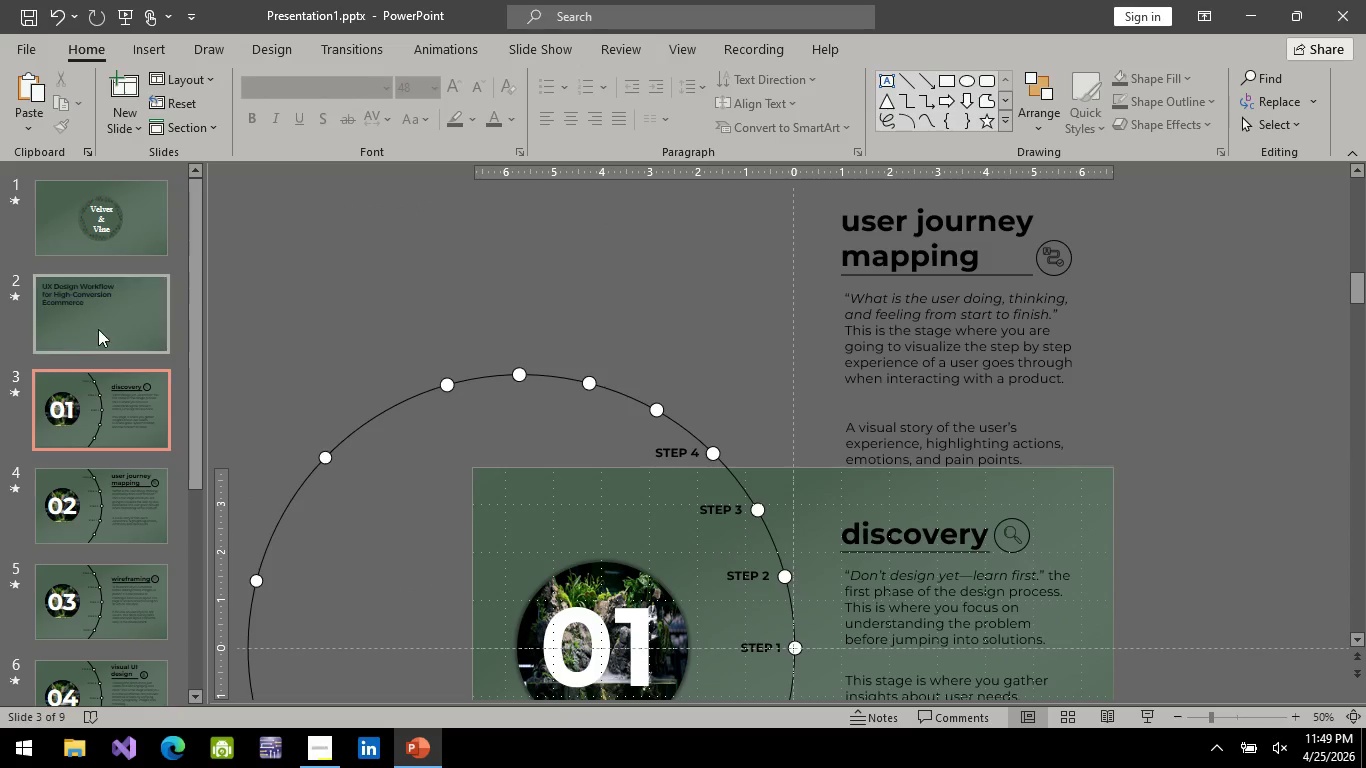 
left_click([103, 316])
 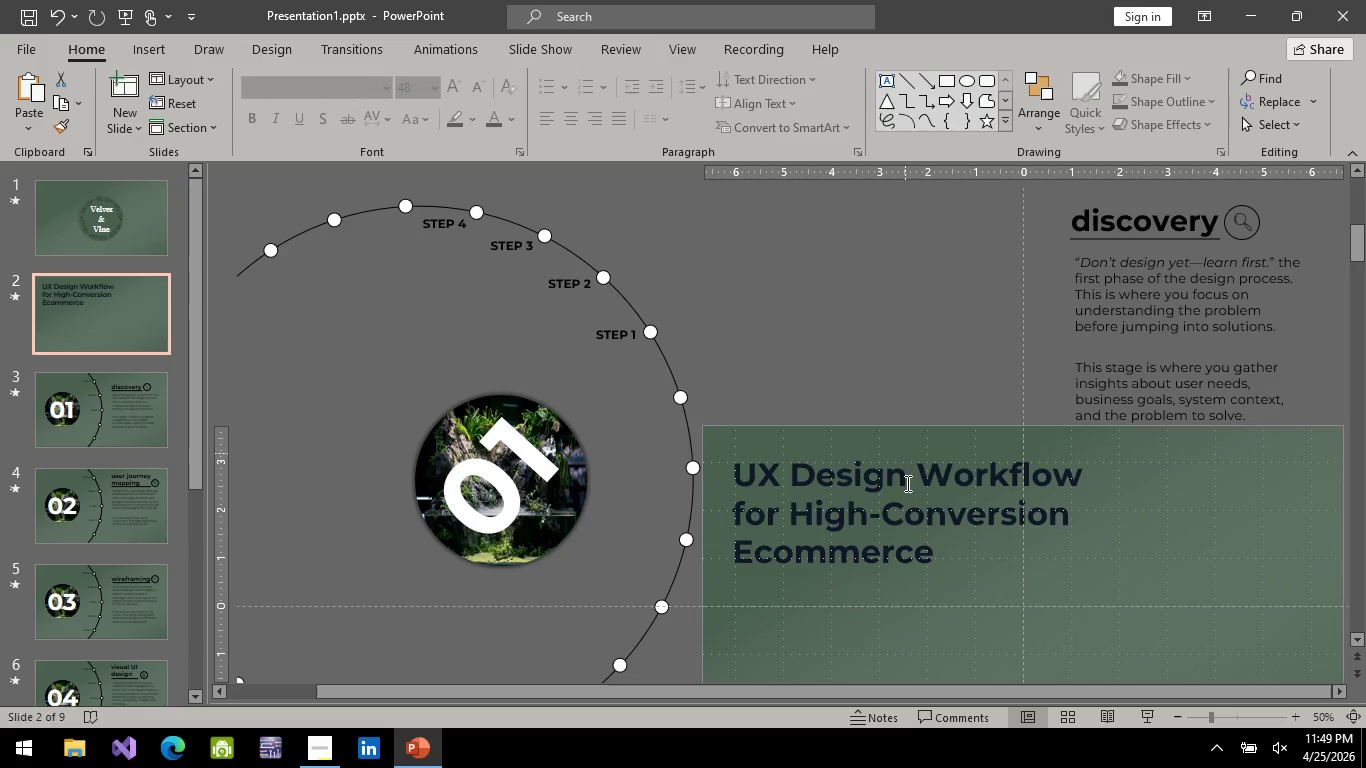 
left_click([868, 516])
 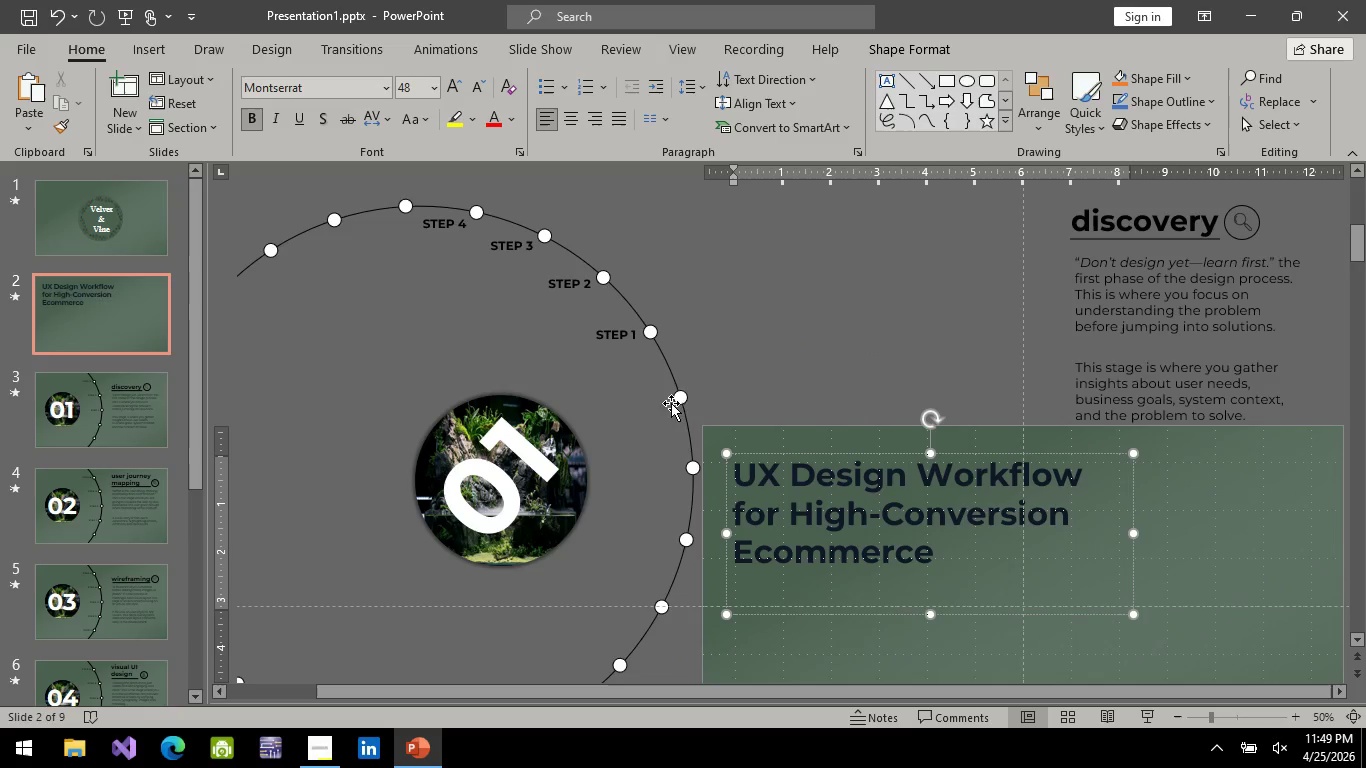 
key(Control+A)
 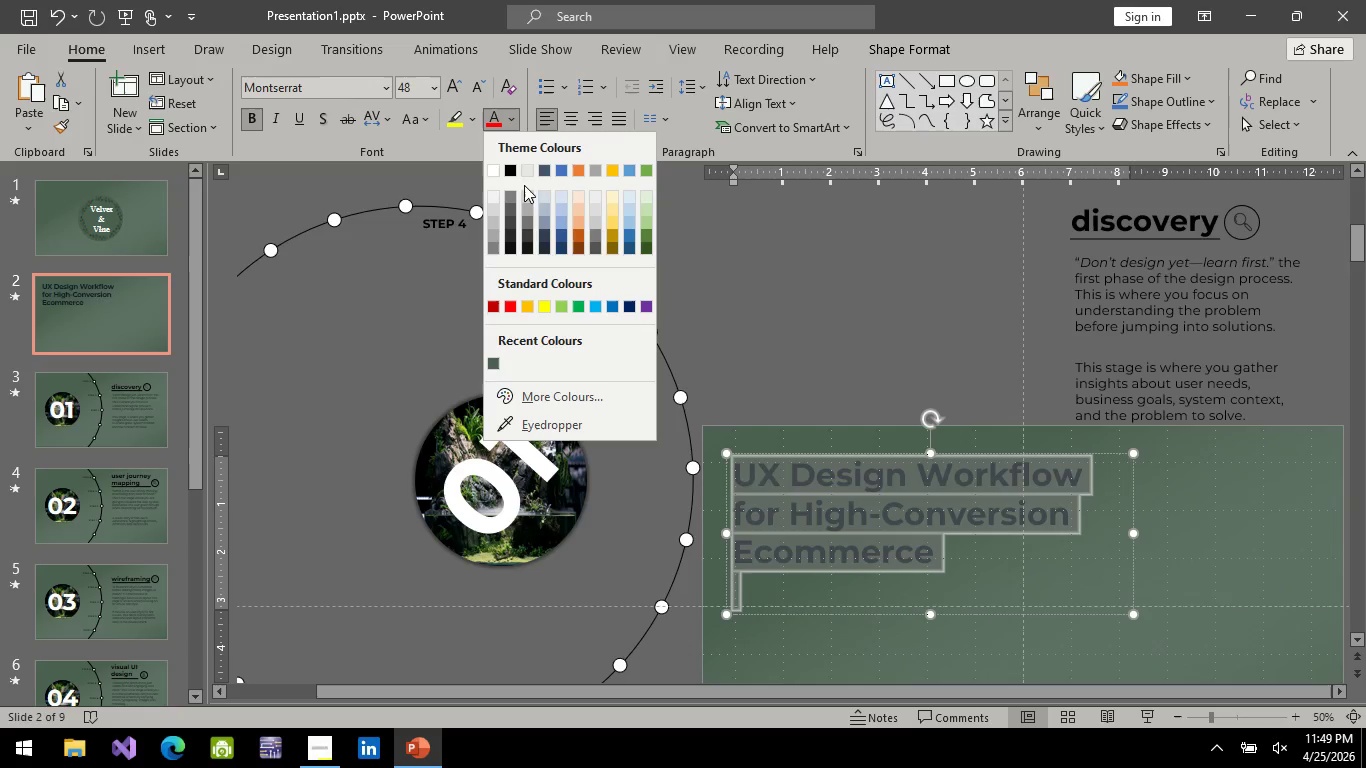 
left_click([512, 168])
 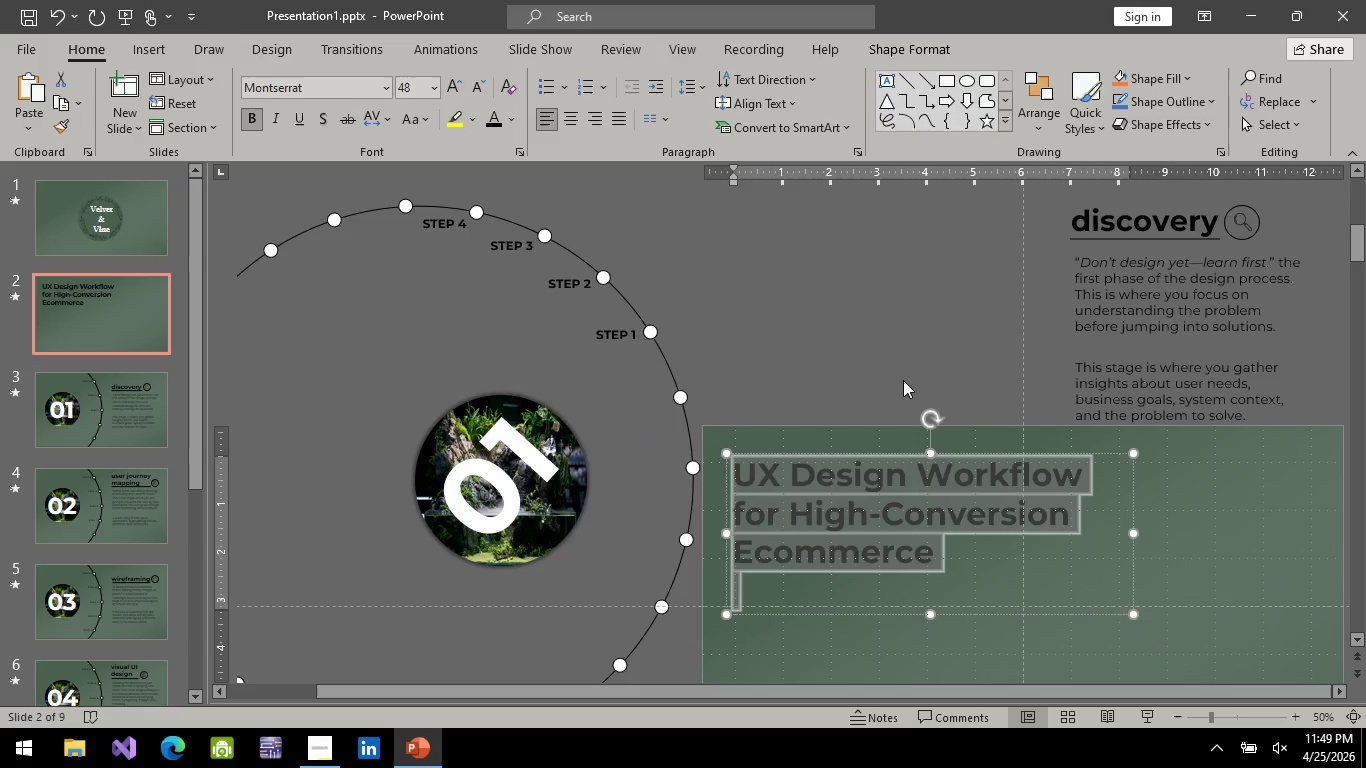 
left_click([906, 381])
 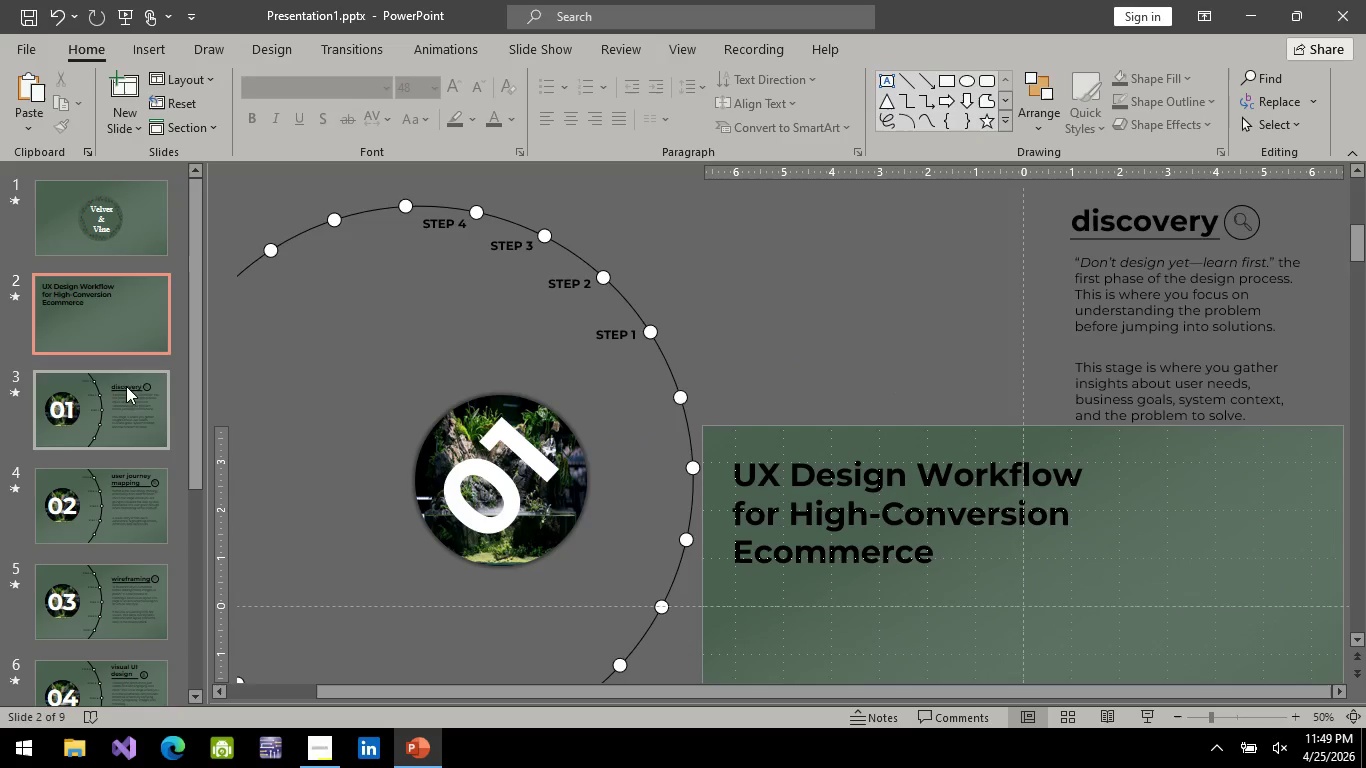 
left_click([808, 530])
 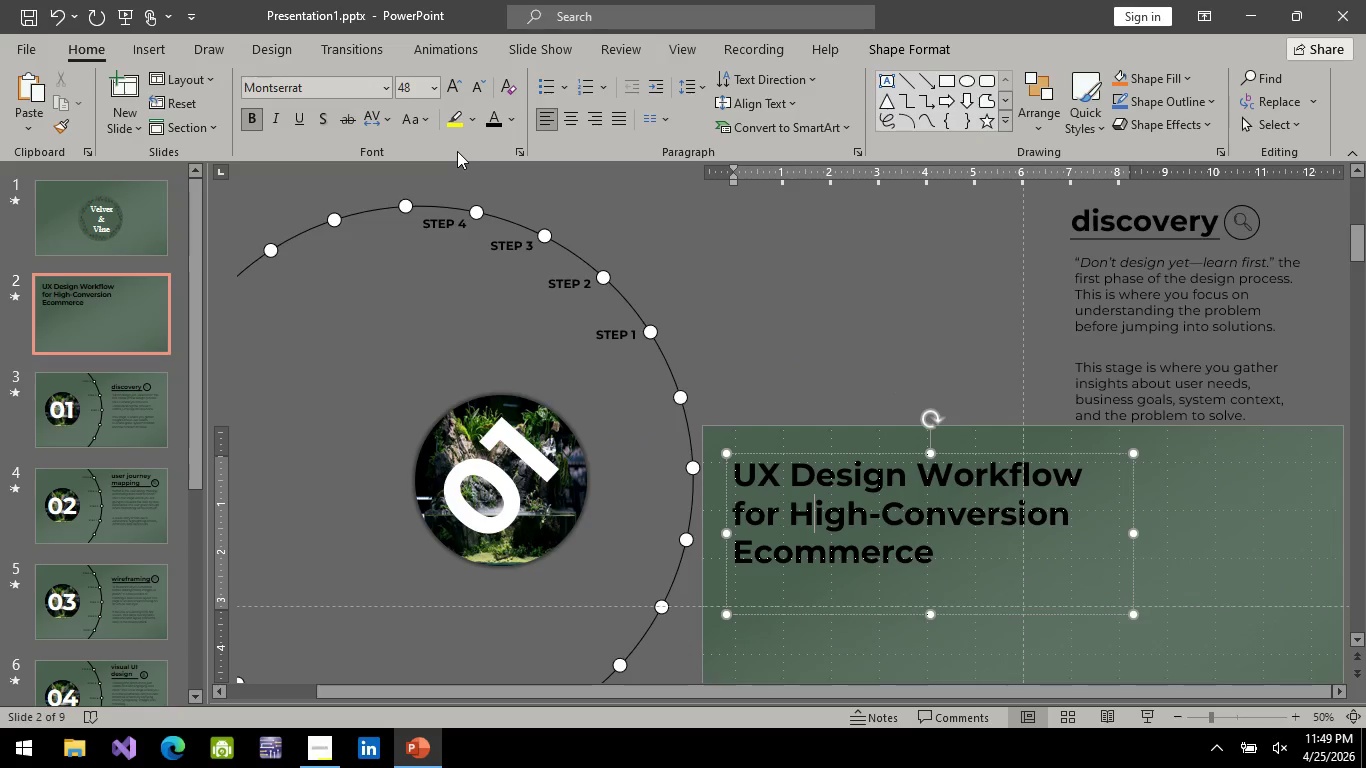 
key(Control+Z)
 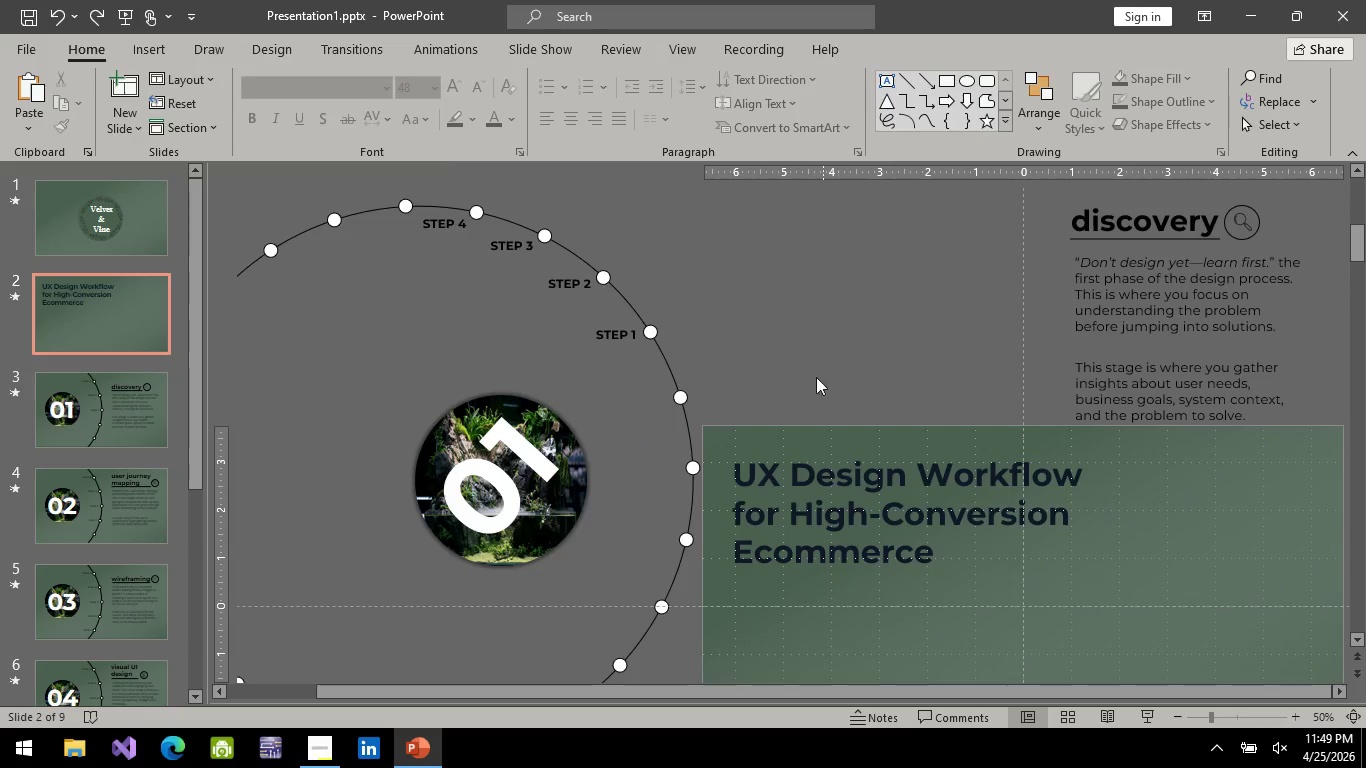 
left_click([853, 565])
 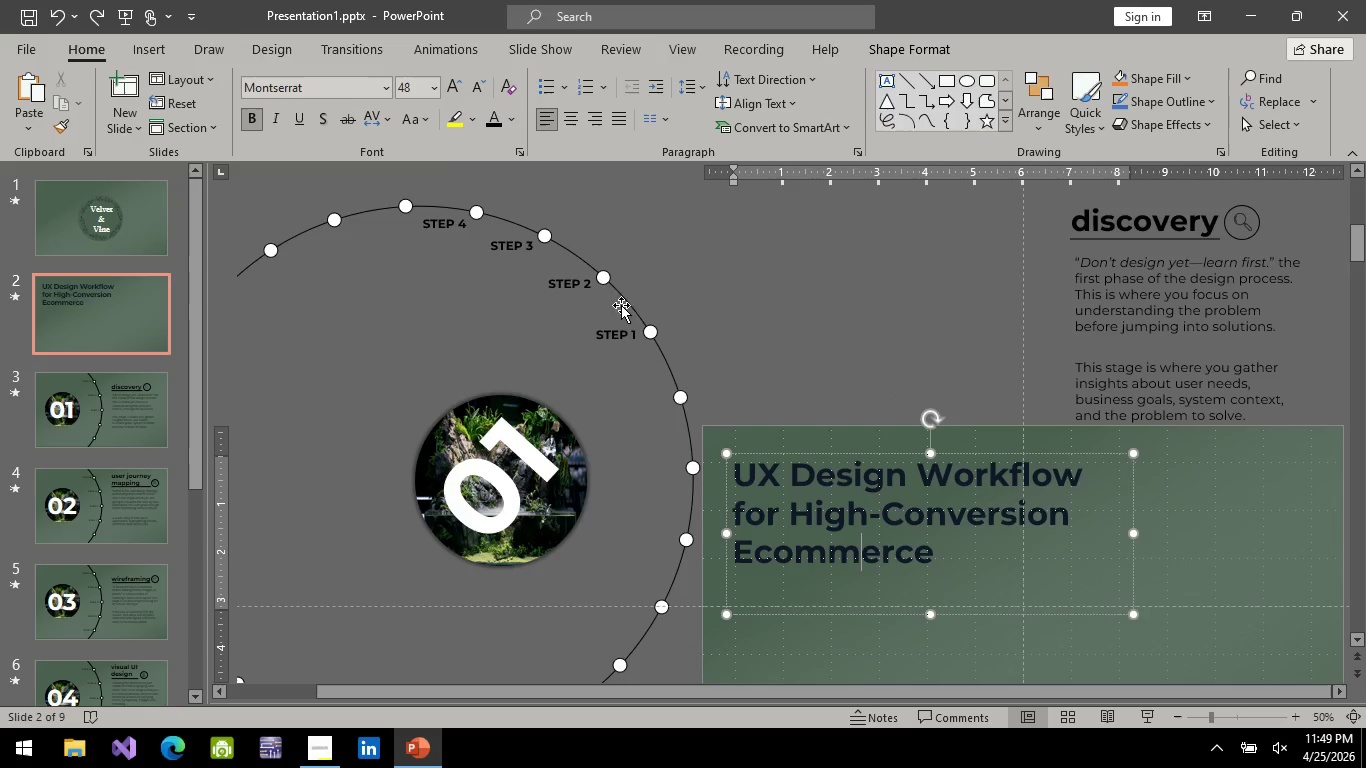 
key(Control+A)
 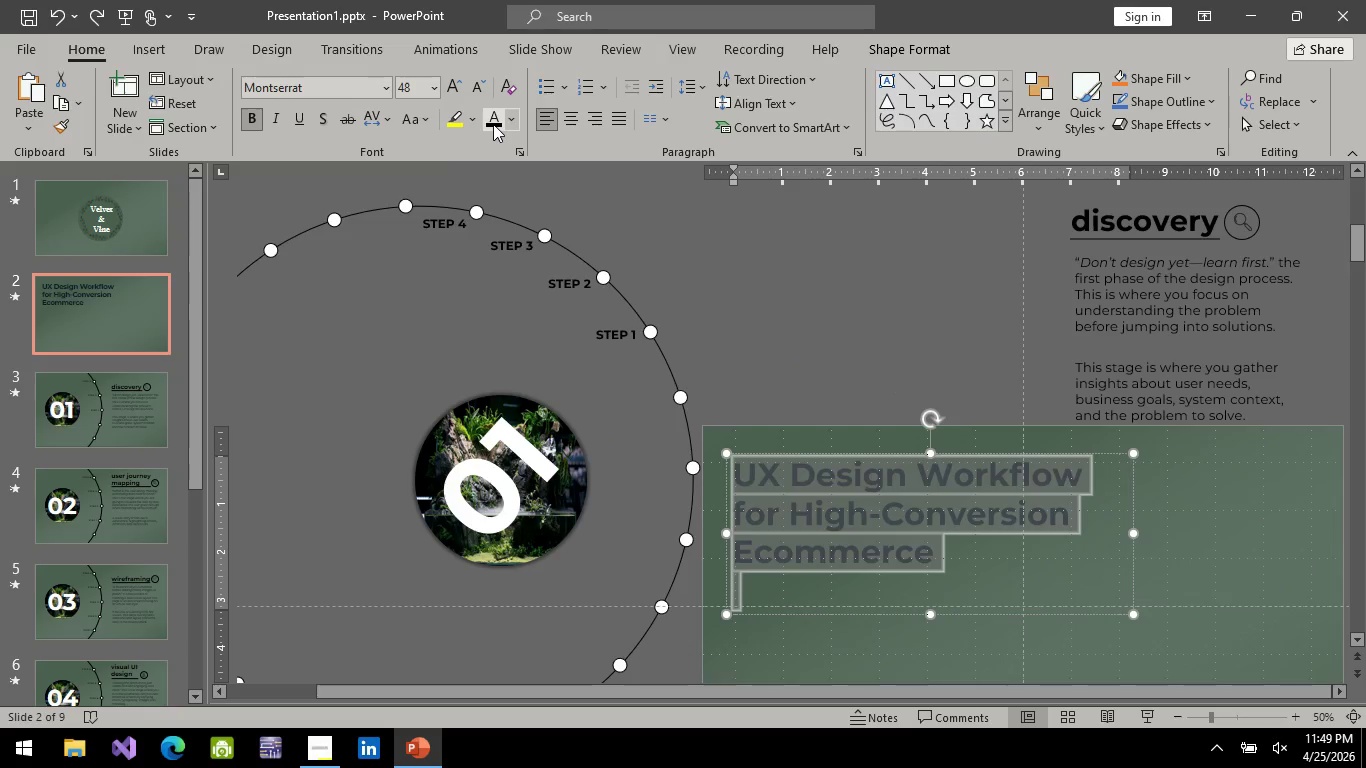 
left_click([493, 124])
 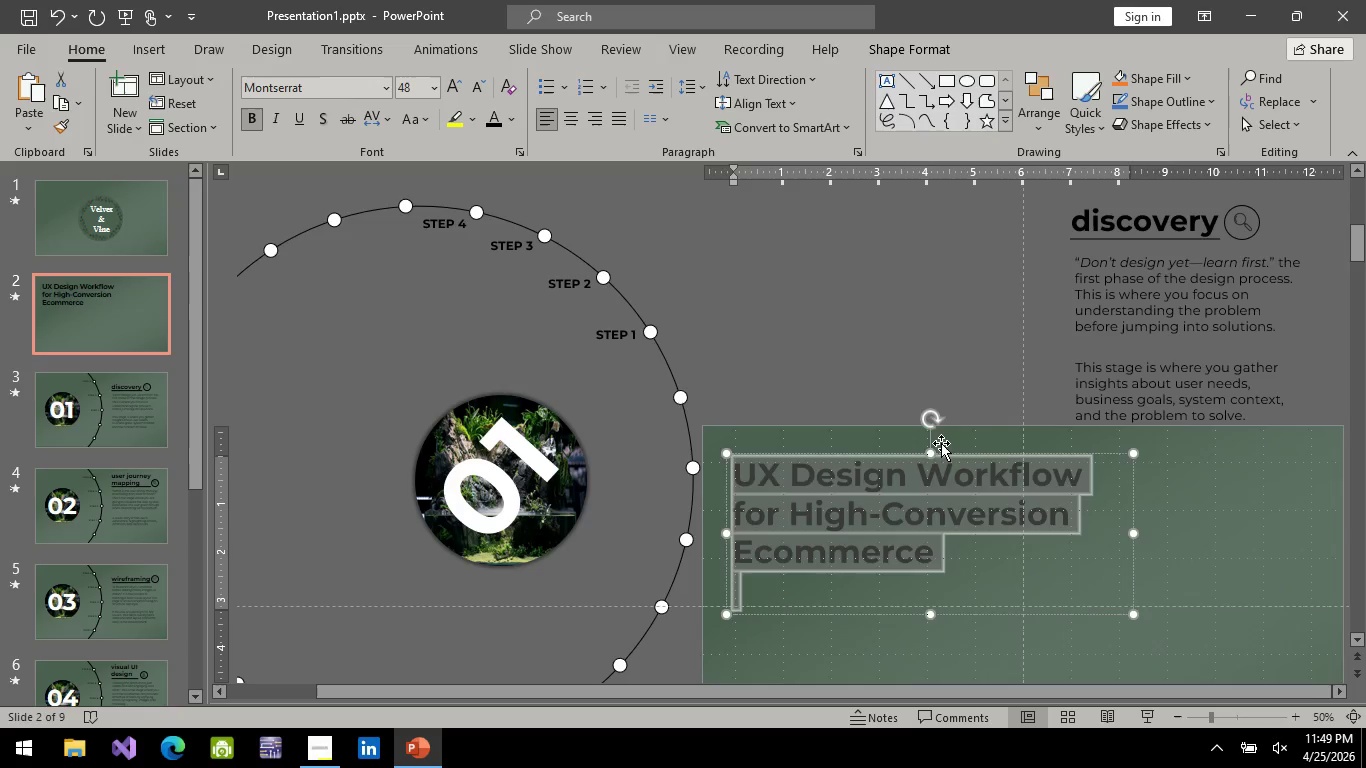 
left_click([942, 443])
 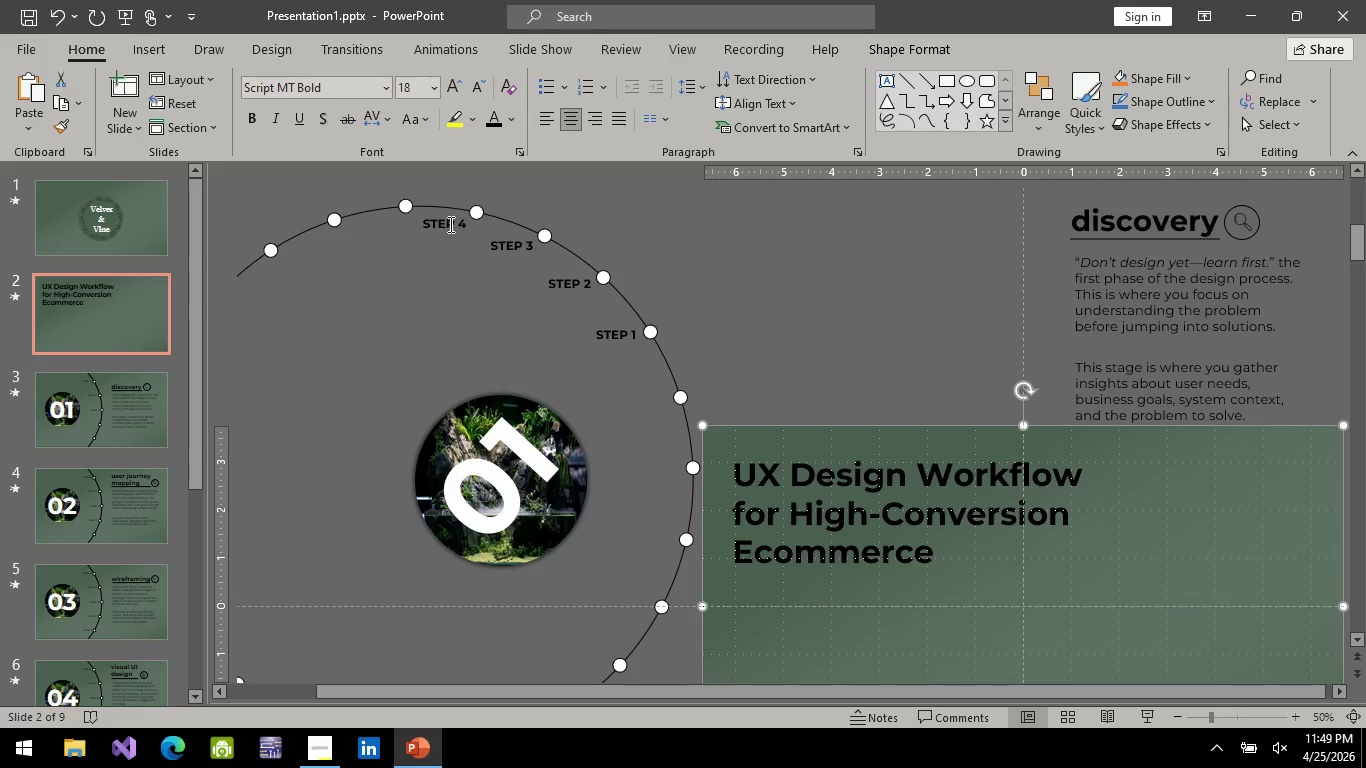 
wait(9.95)
 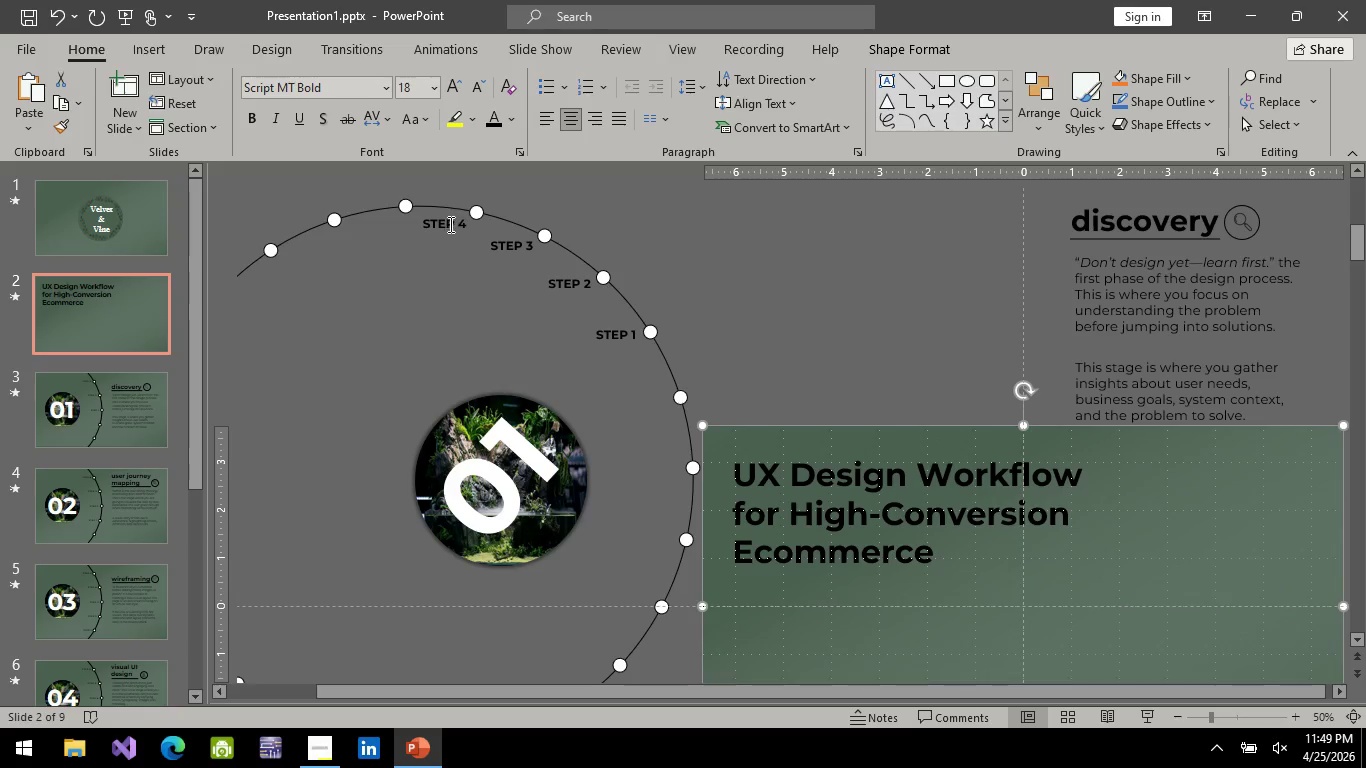 
scroll: coordinate [907, 374], scroll_direction: down, amount: 7.0
 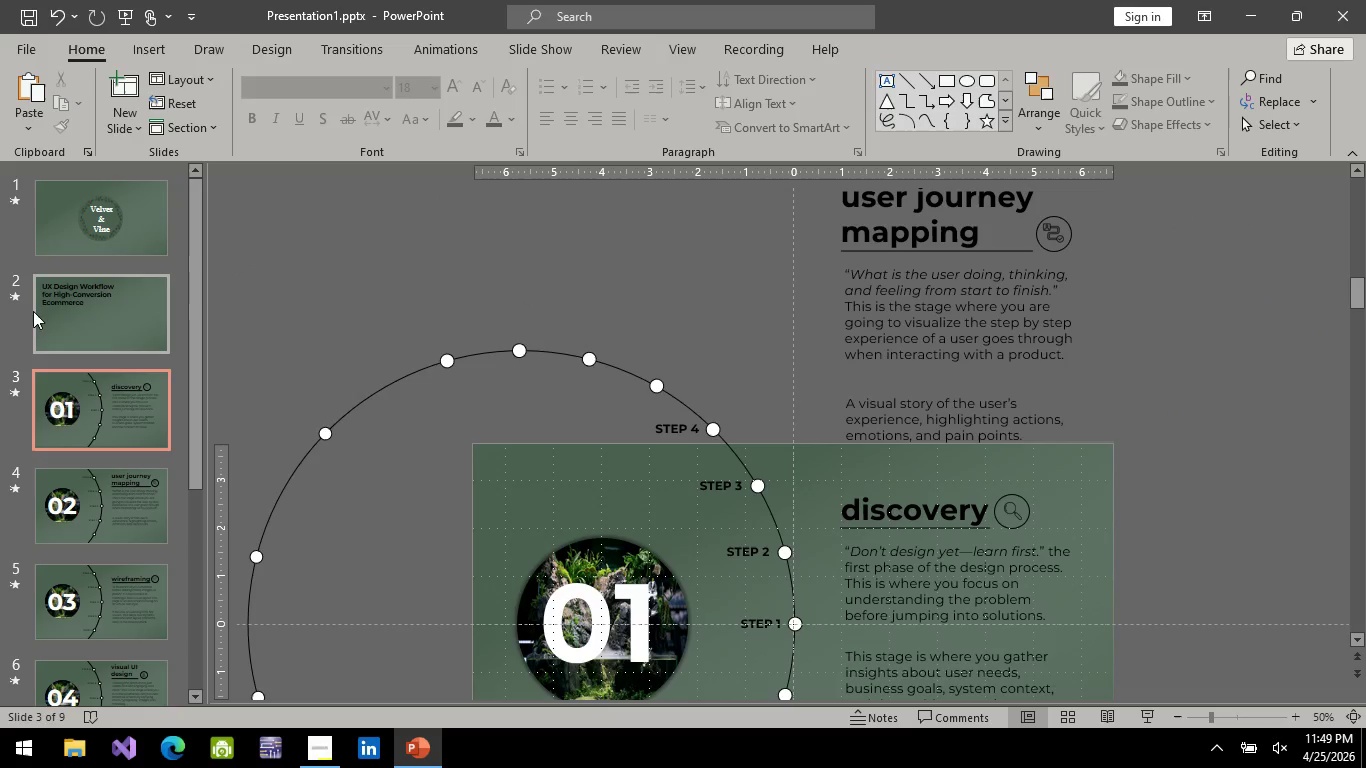 
left_click([68, 292])
 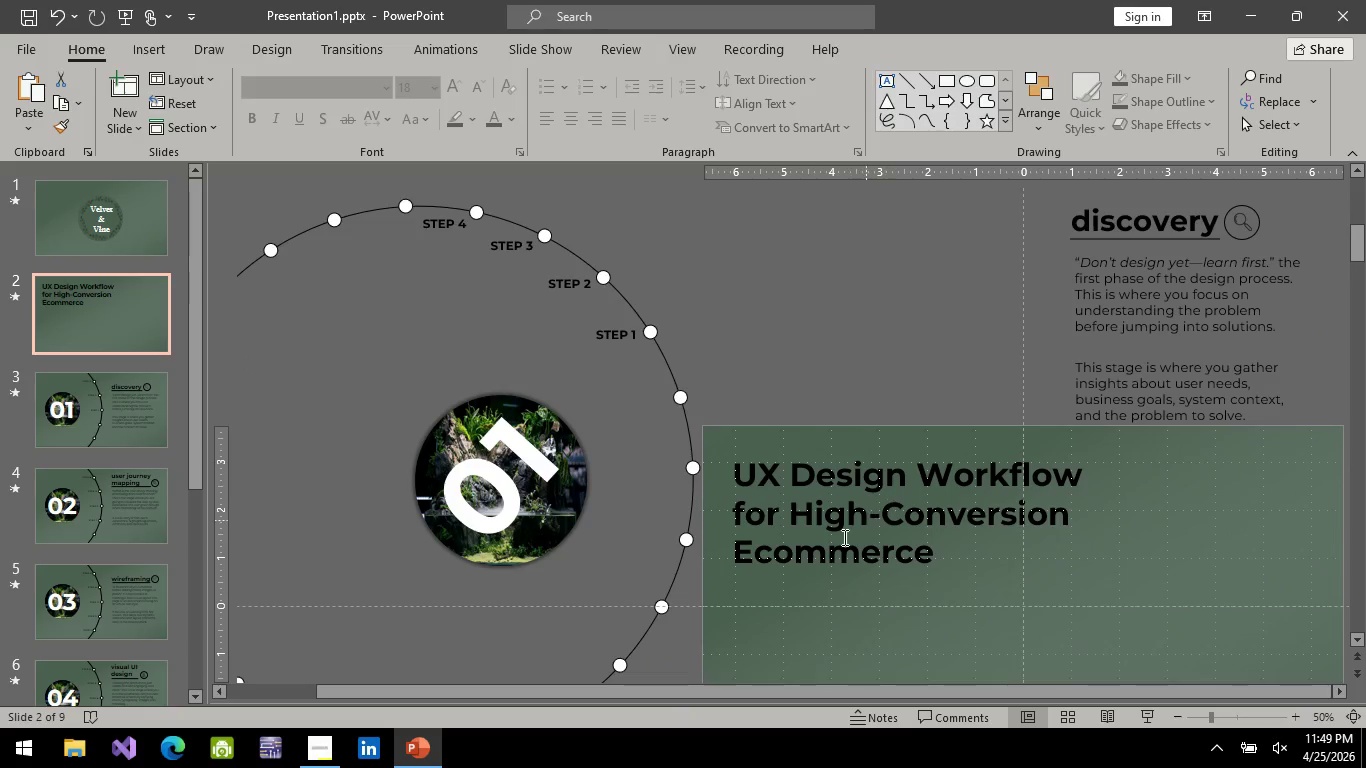 
left_click([833, 548])
 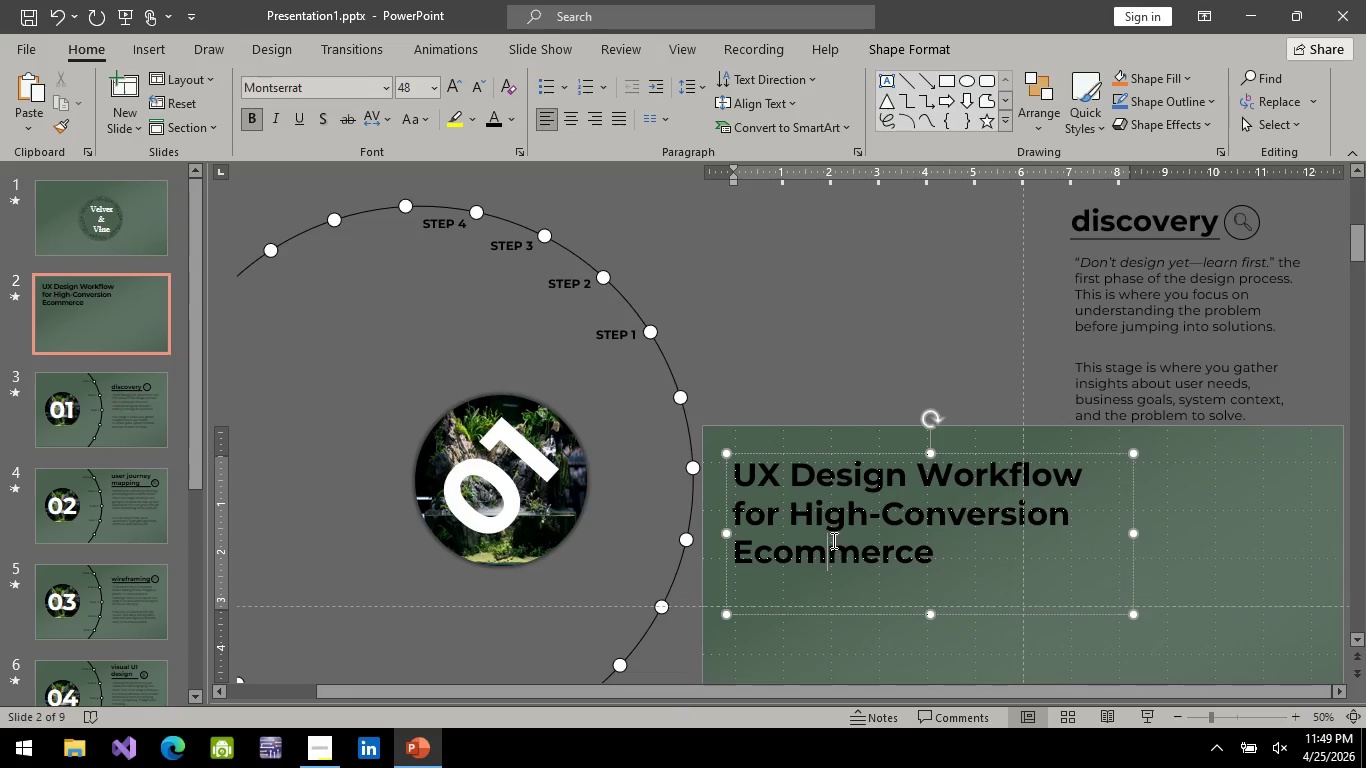 
key(Control+A)
 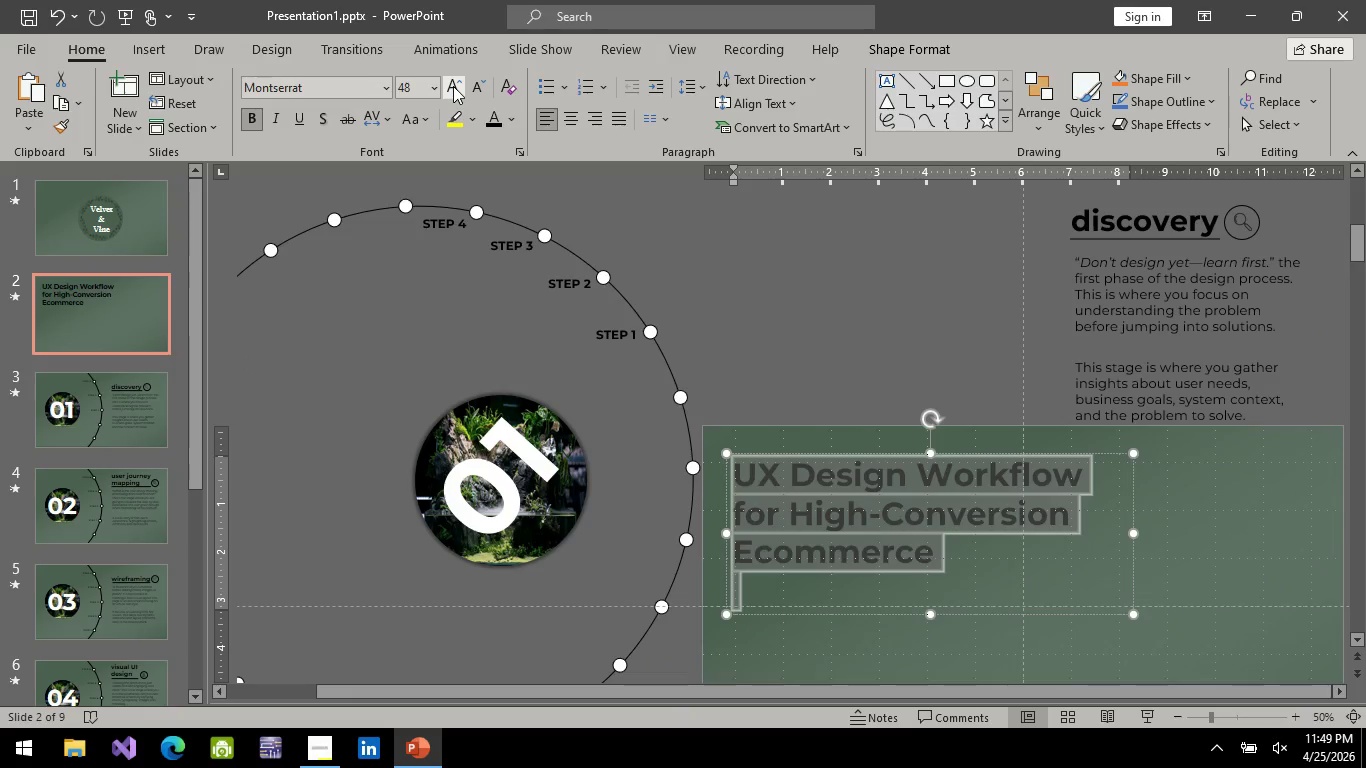 
double_click([453, 86])
 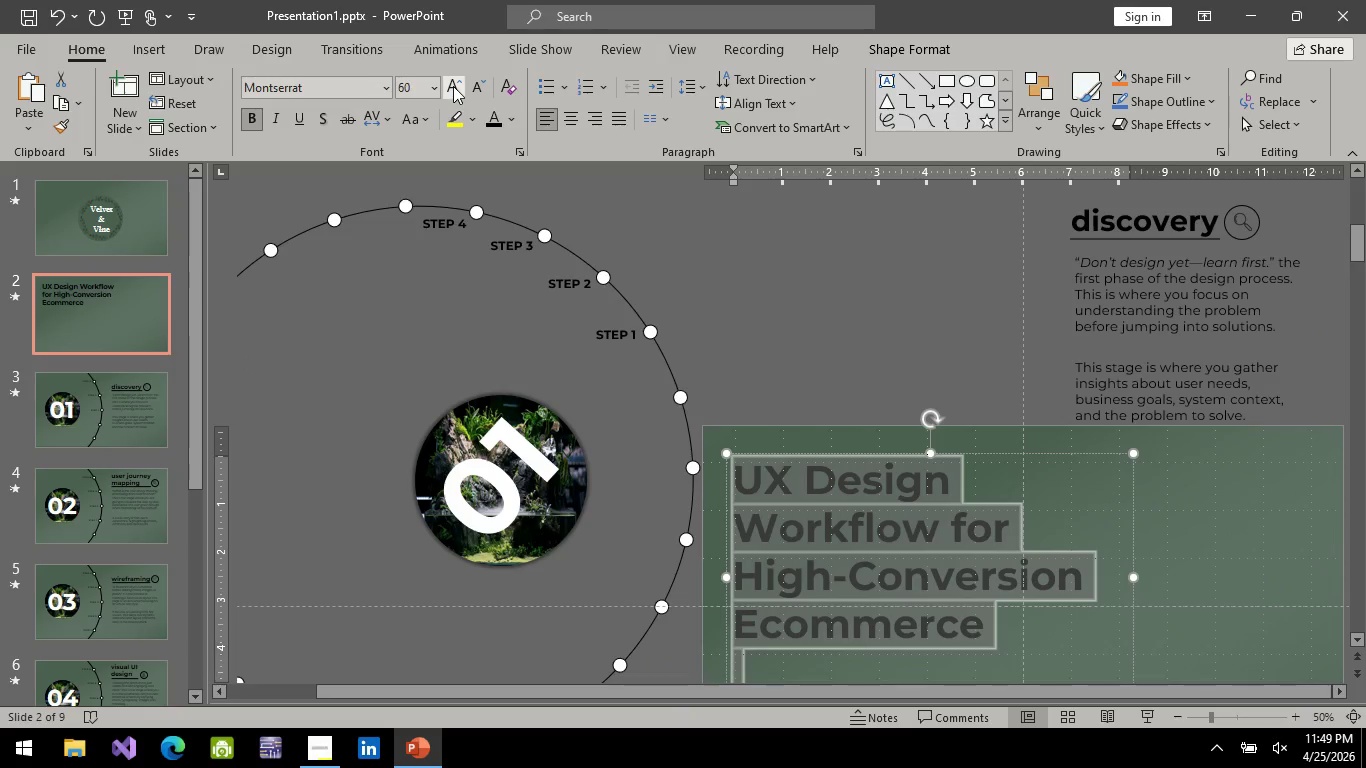 
triple_click([453, 86])
 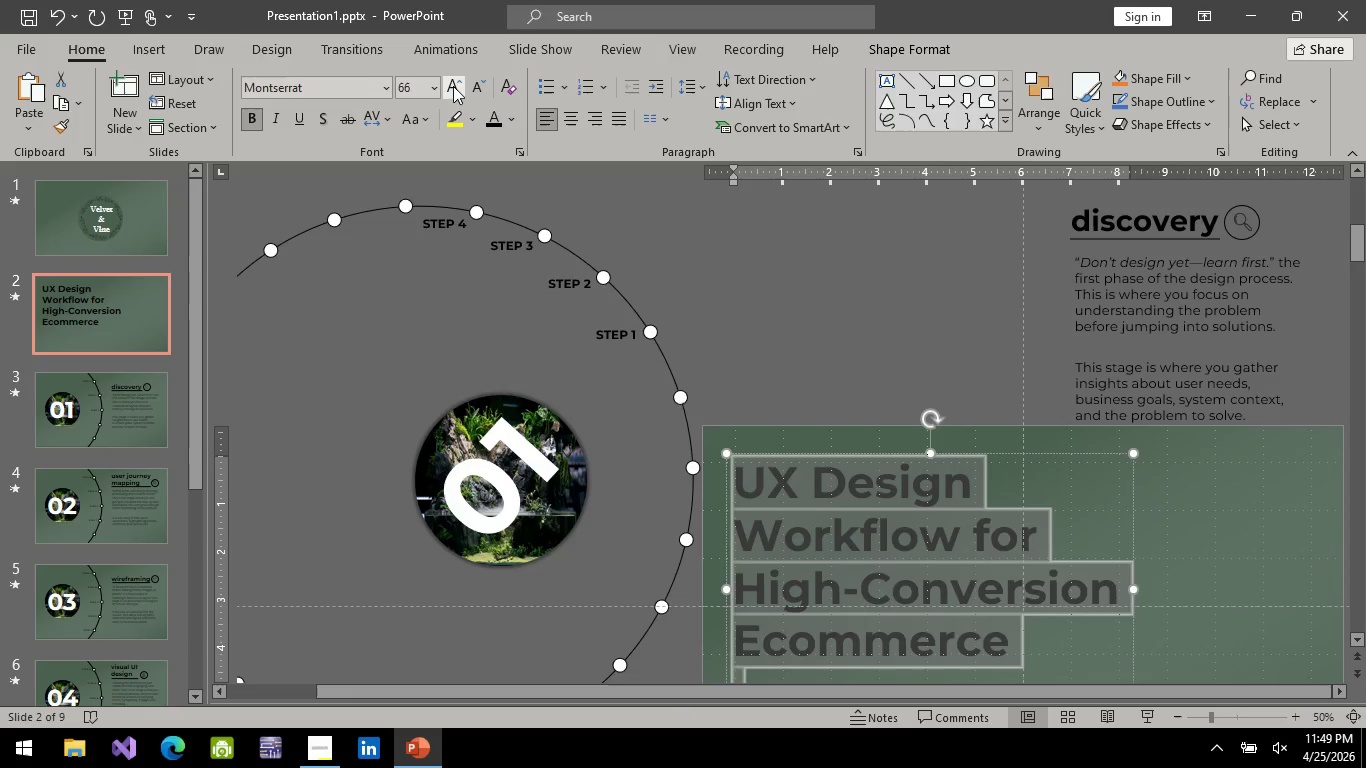 
left_click([453, 86])
 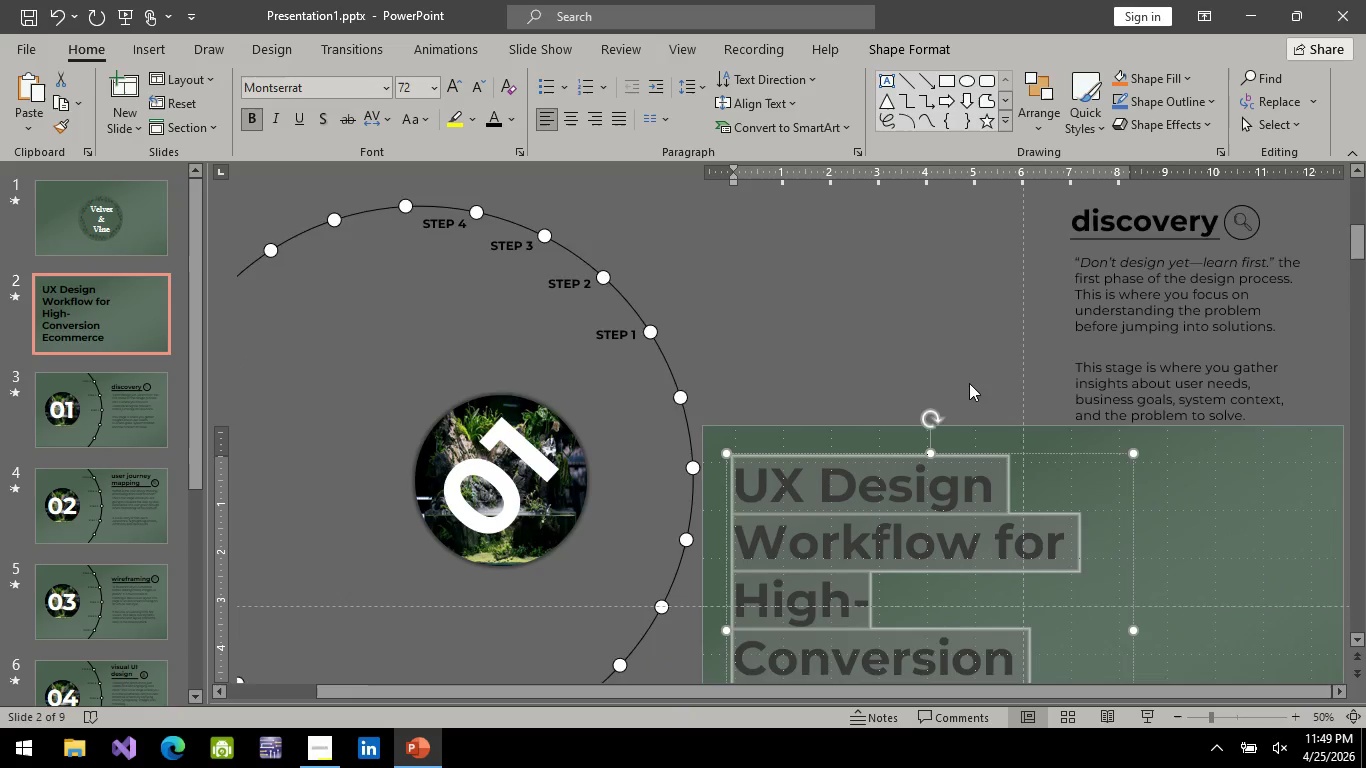 
scroll: coordinate [970, 387], scroll_direction: down, amount: 7.0
 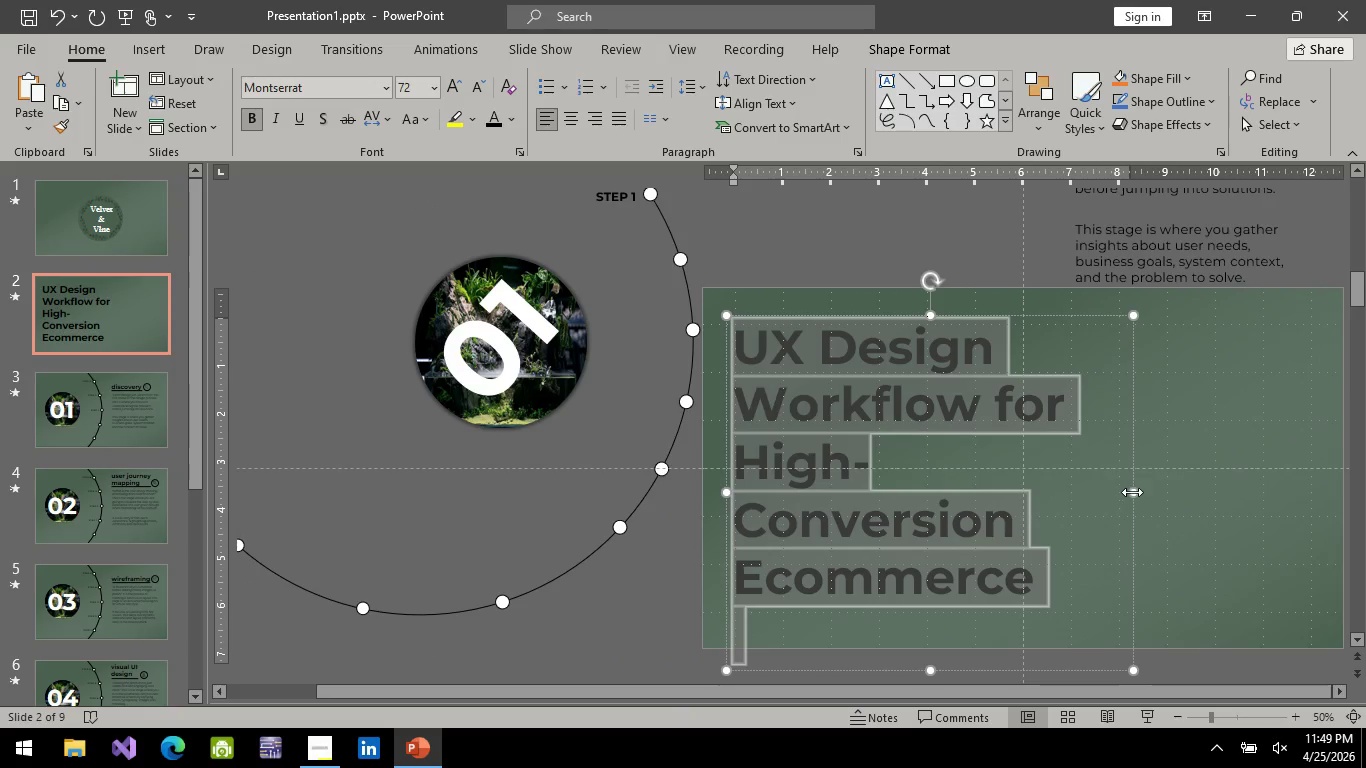 
left_click_drag(start_coordinate=[1133, 492], to_coordinate=[1279, 490])
 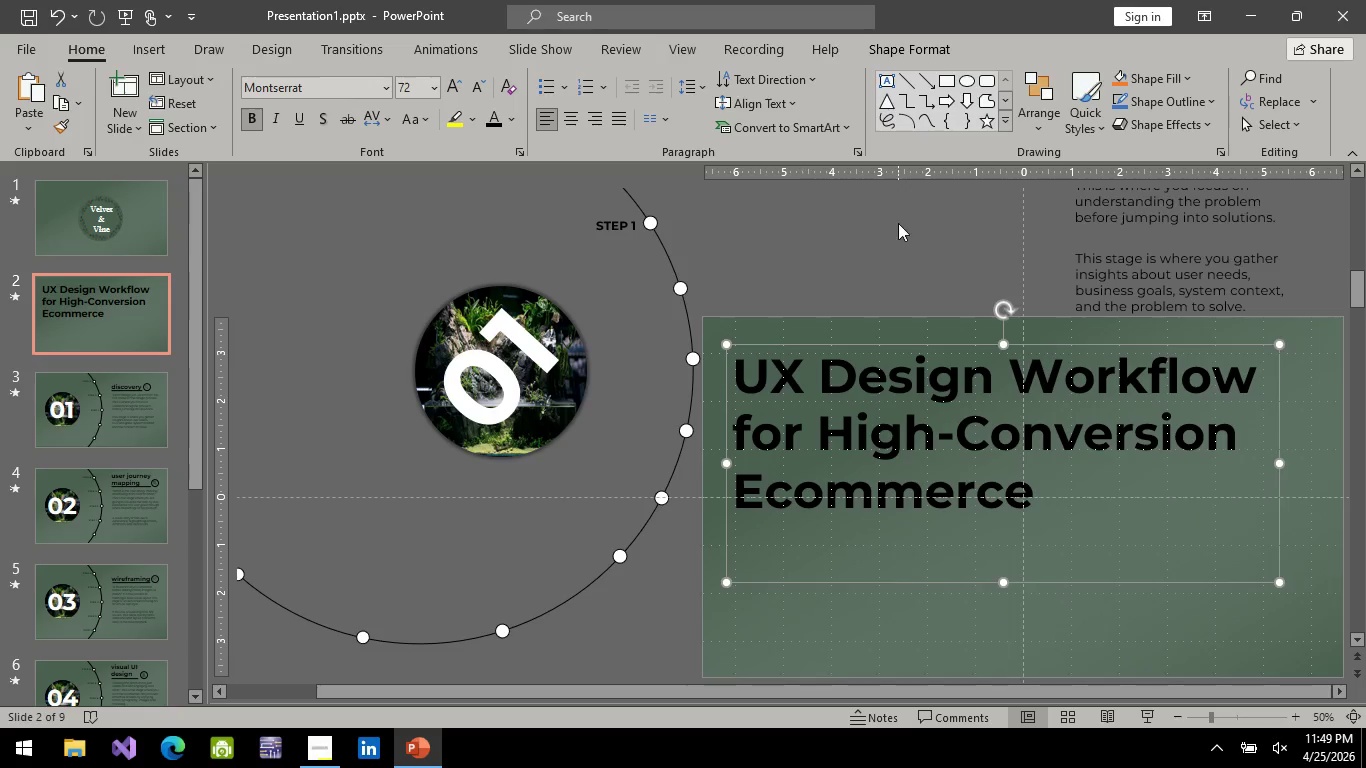 
left_click([898, 223])
 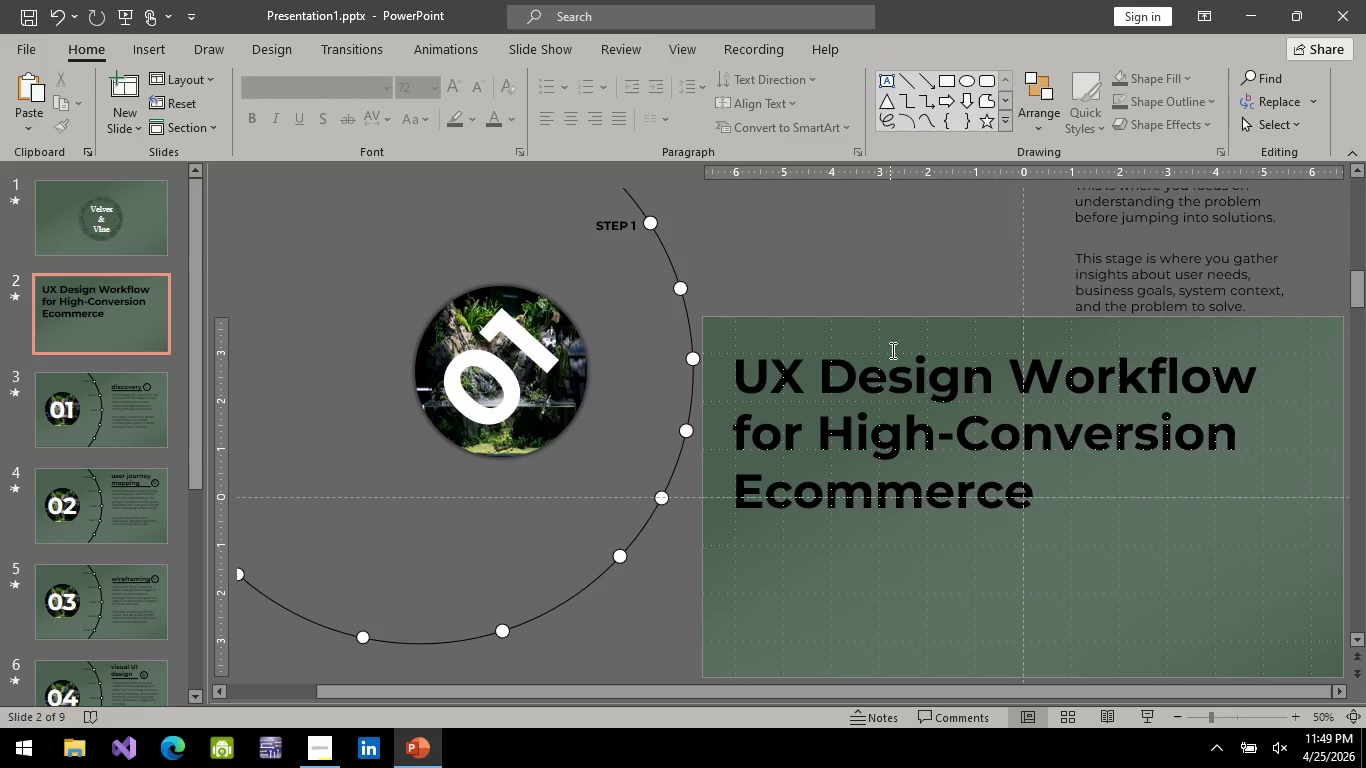 
left_click([870, 421])
 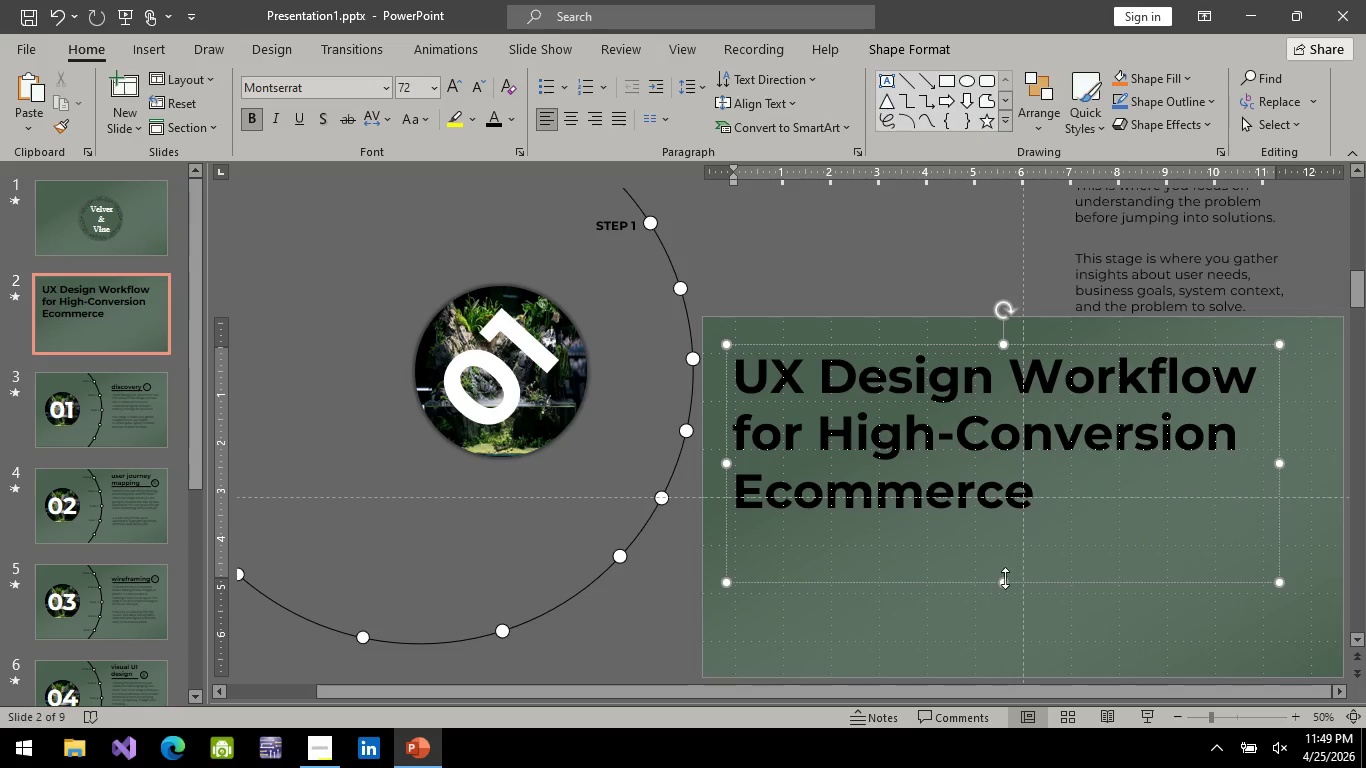 
left_click_drag(start_coordinate=[1006, 579], to_coordinate=[1007, 532])
 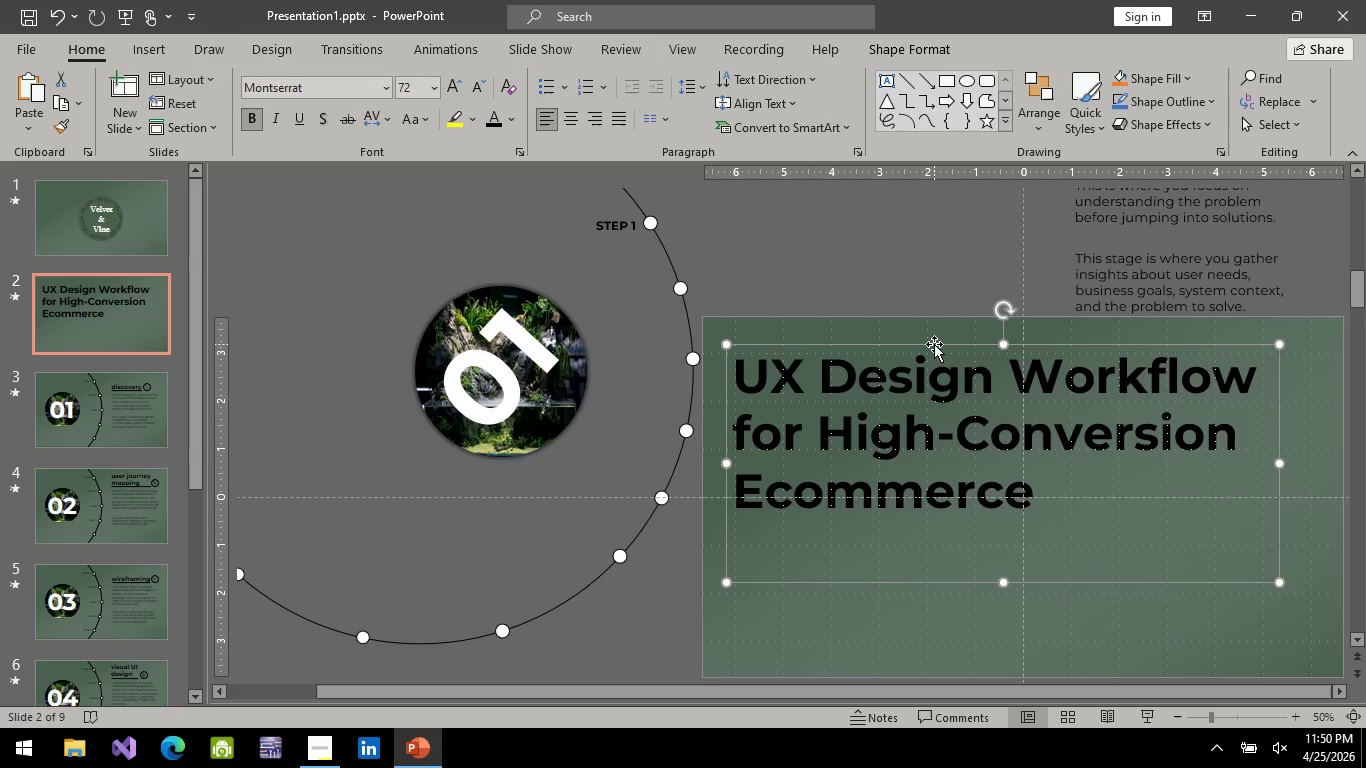 
left_click_drag(start_coordinate=[934, 344], to_coordinate=[945, 344])
 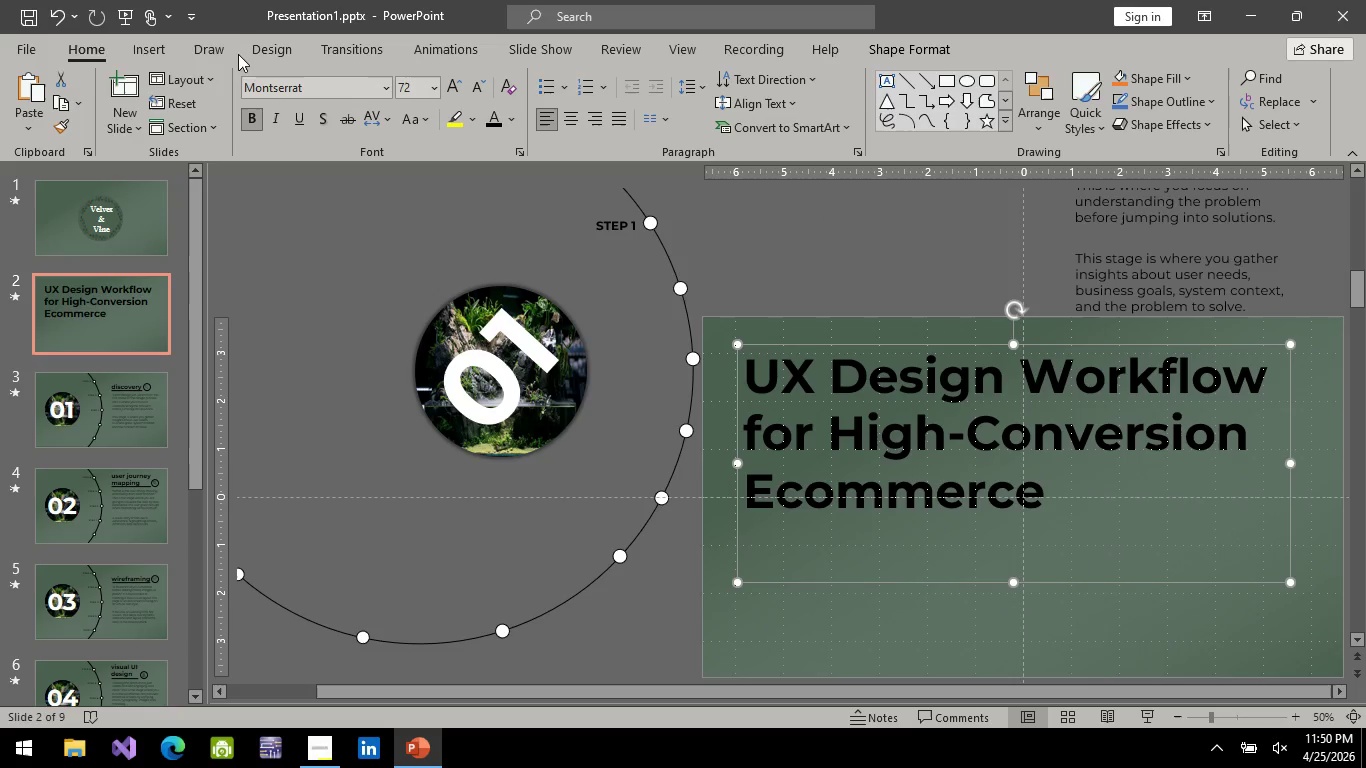 
left_click([145, 47])
 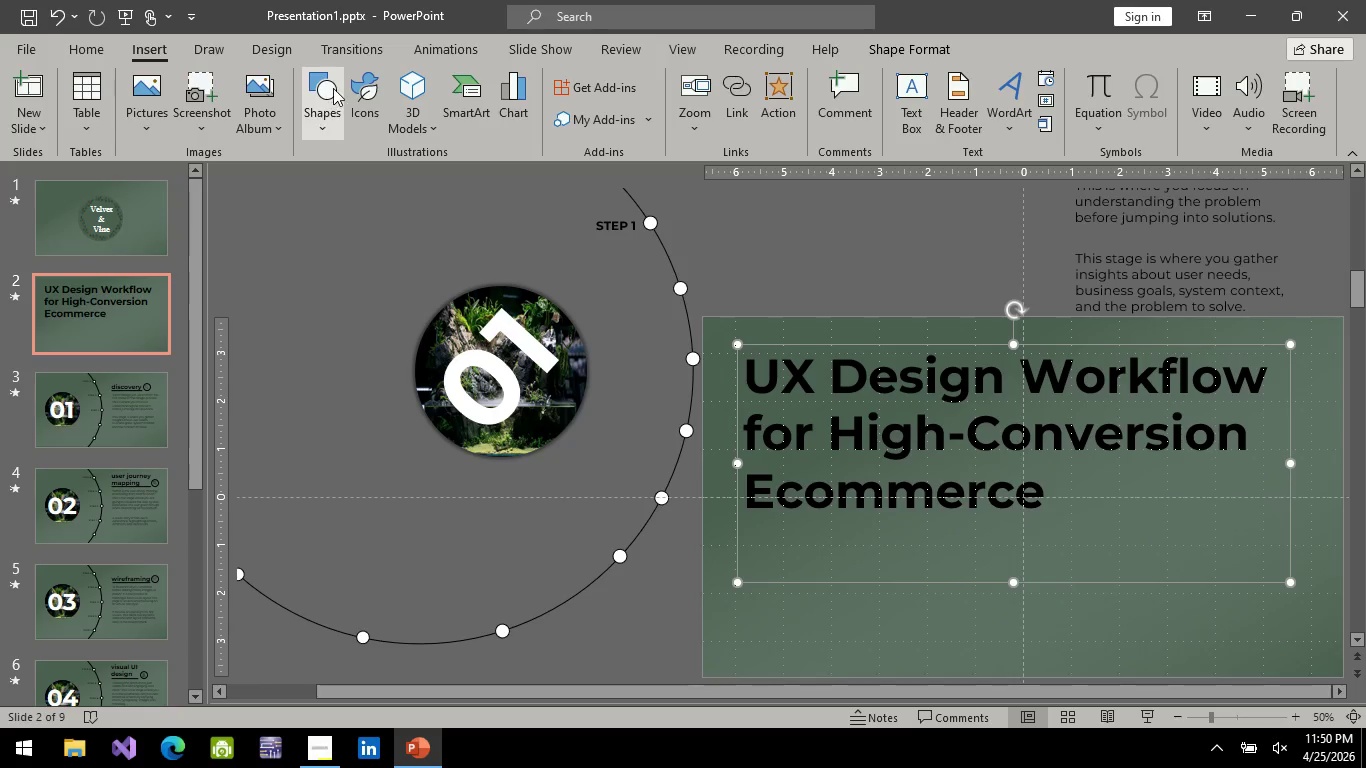 
left_click([333, 87])
 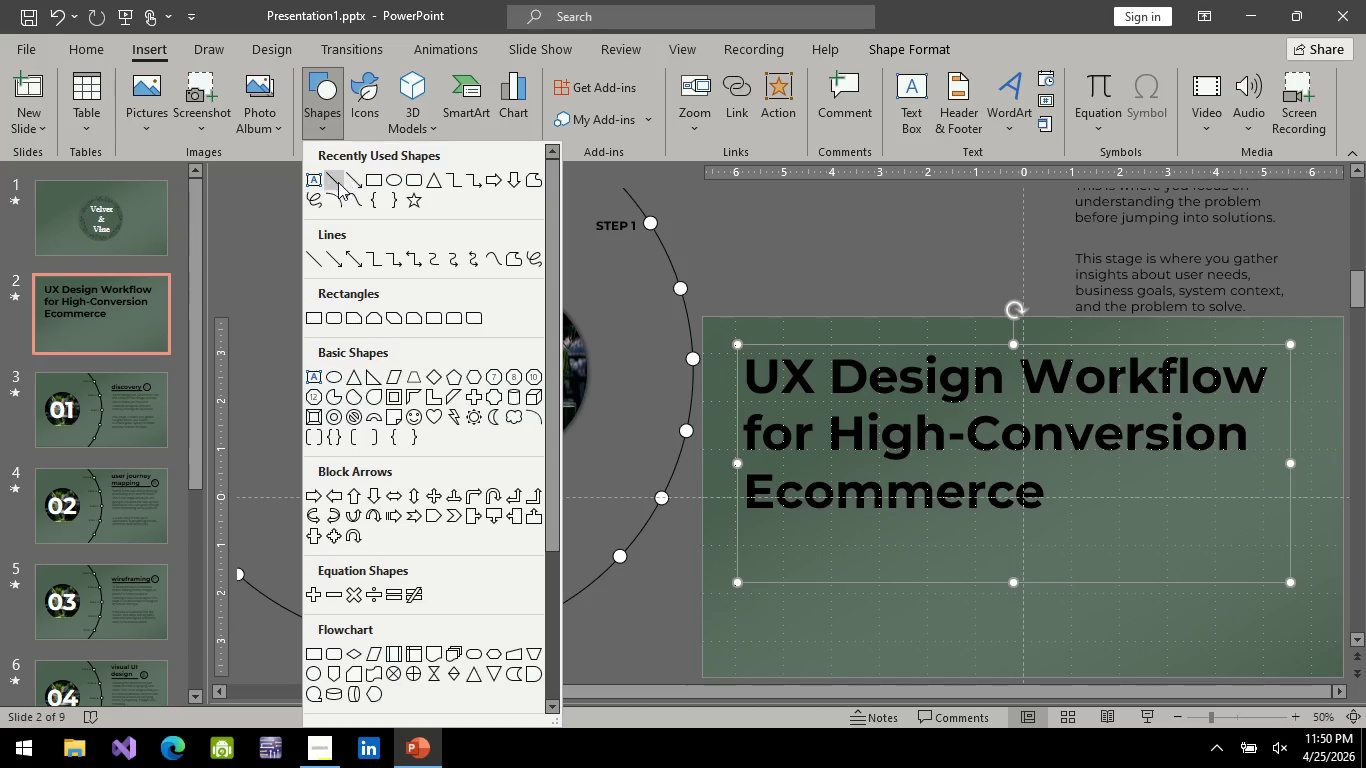 
left_click([329, 182])
 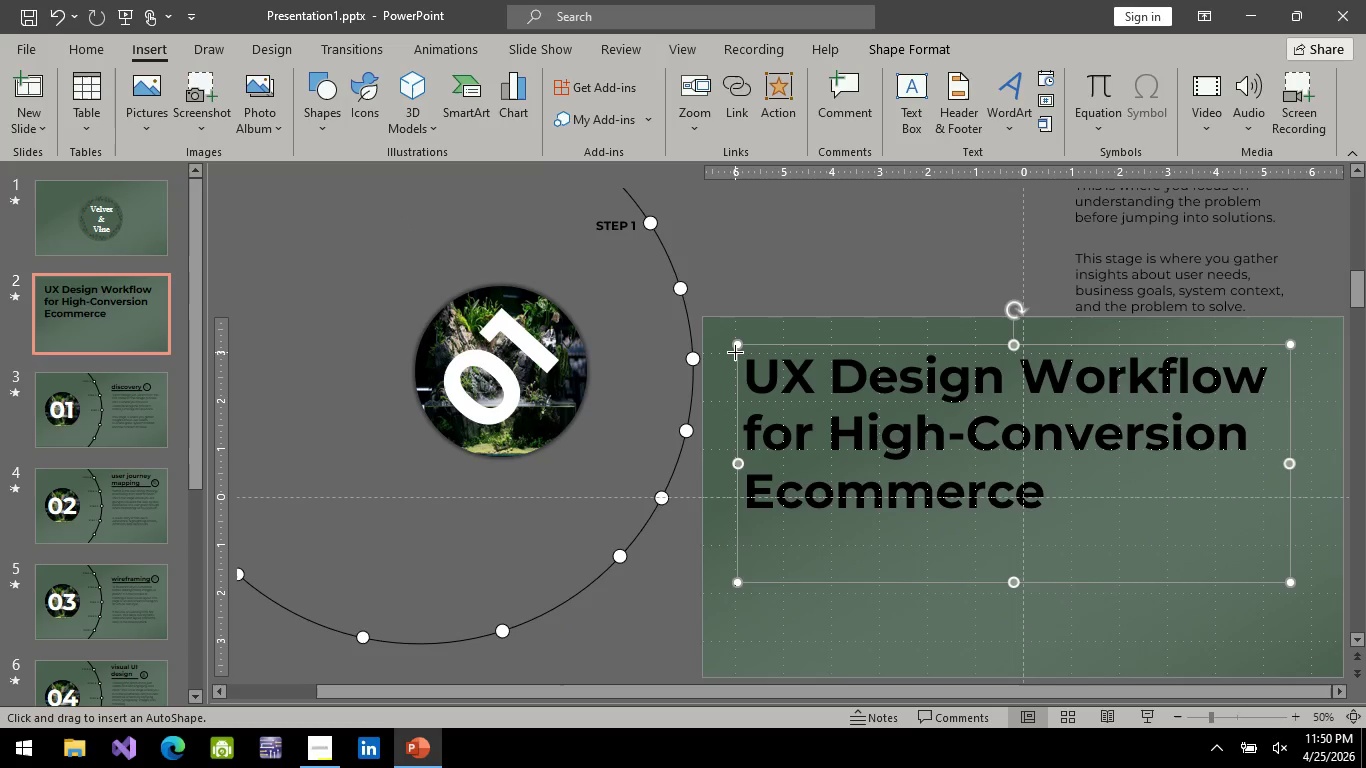 
left_click_drag(start_coordinate=[735, 352], to_coordinate=[735, 507])
 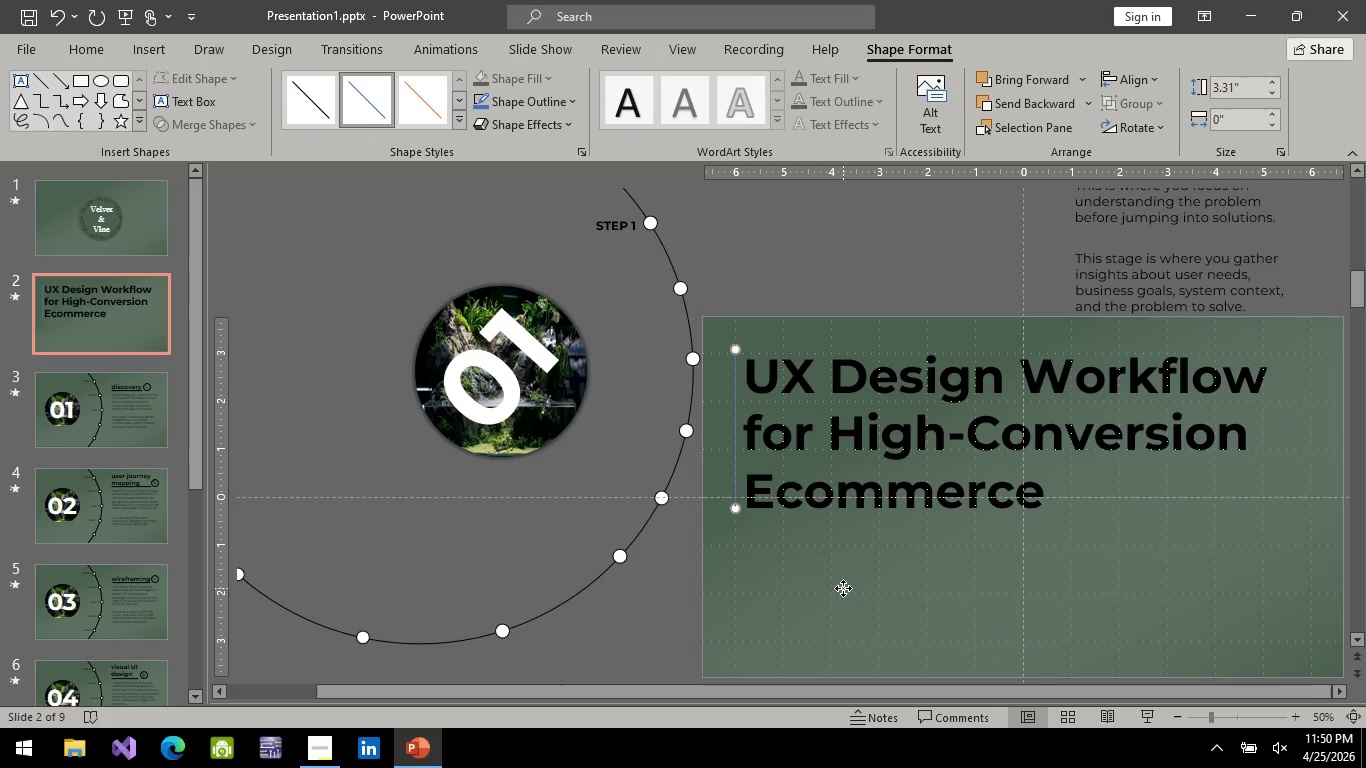 
left_click([843, 588])
 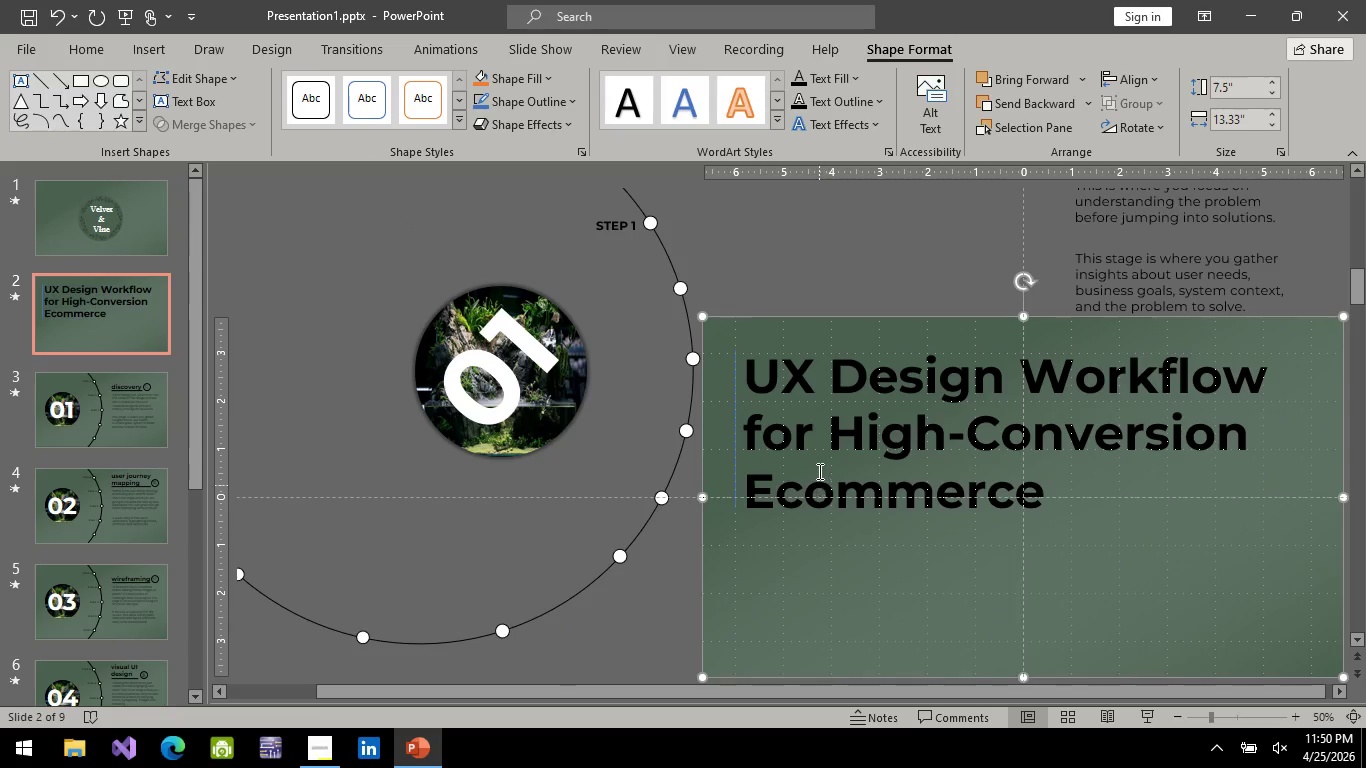 
hold_key(key=ControlLeft, duration=0.44)
scroll: coordinate [818, 470], scroll_direction: up, amount: 2.0
 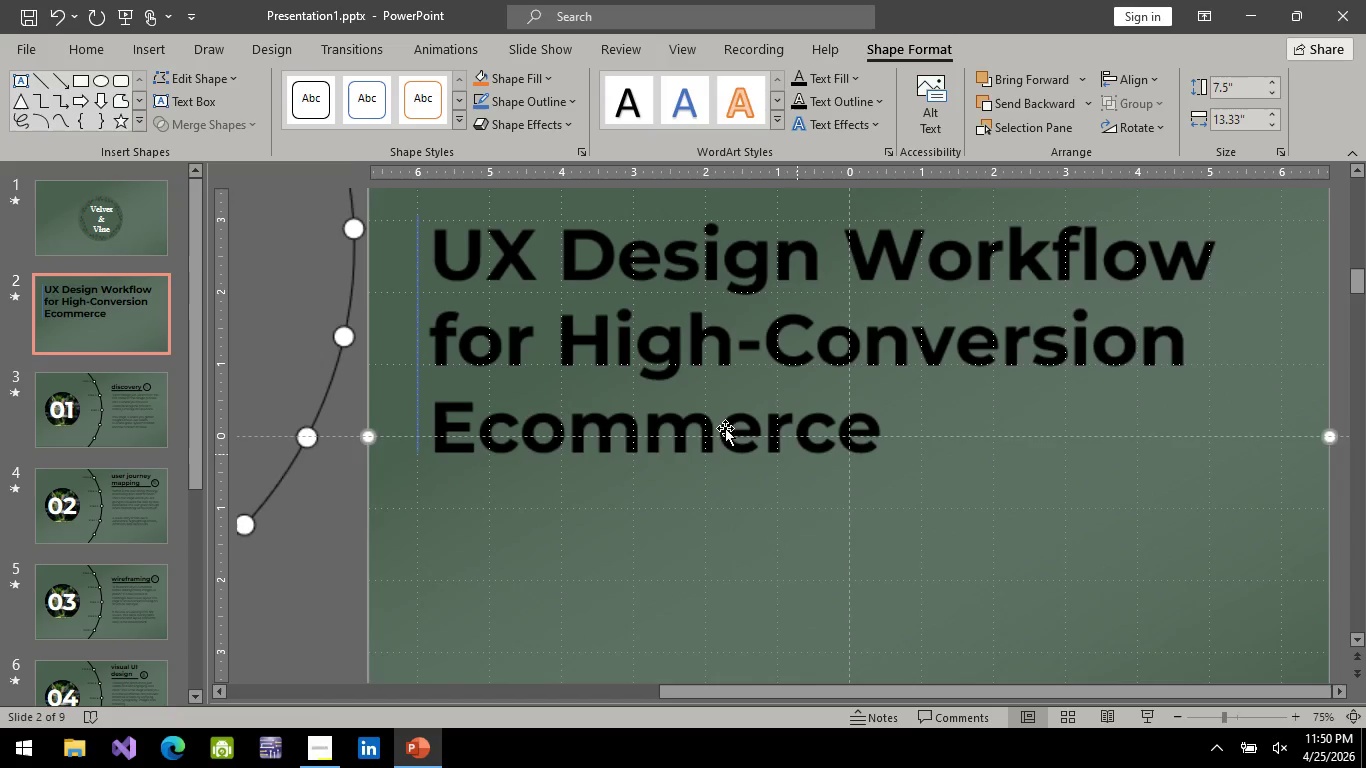 
left_click([420, 382])
 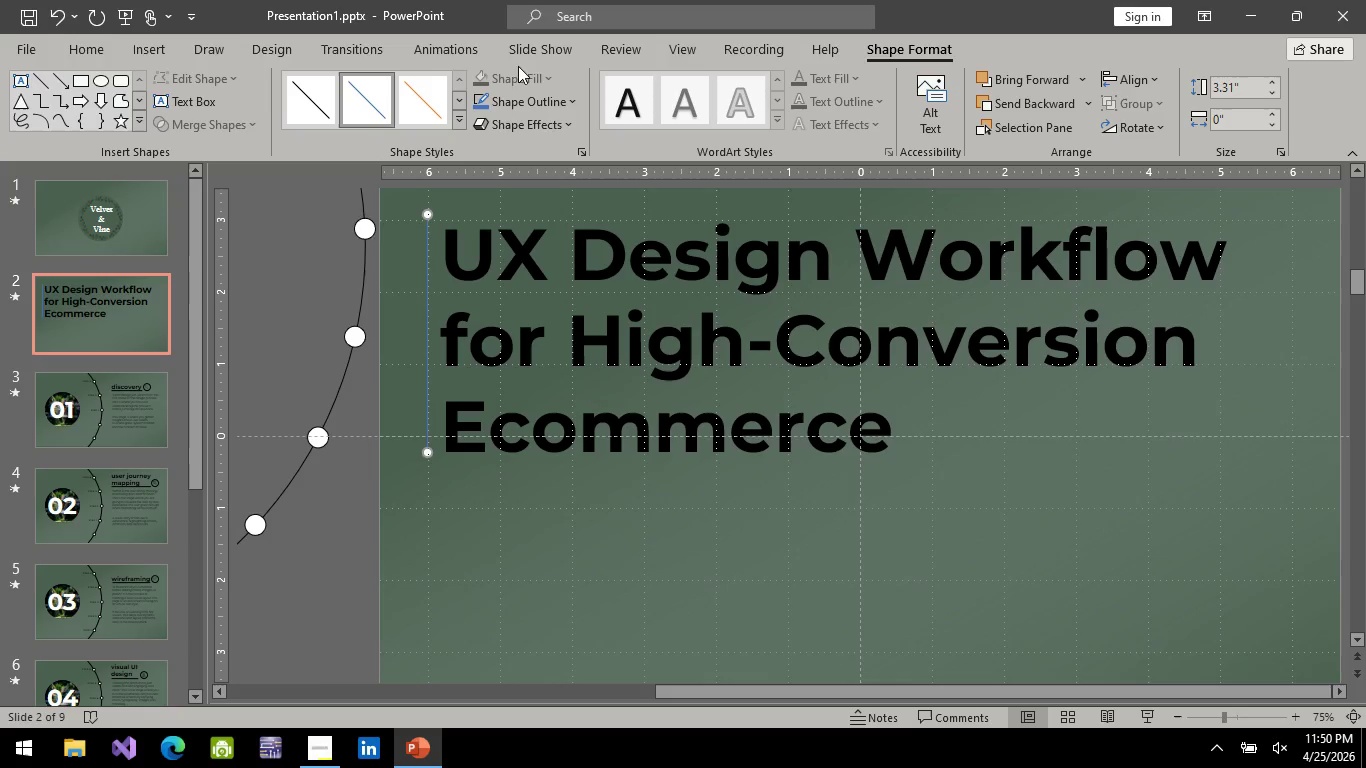 
left_click([551, 75])
 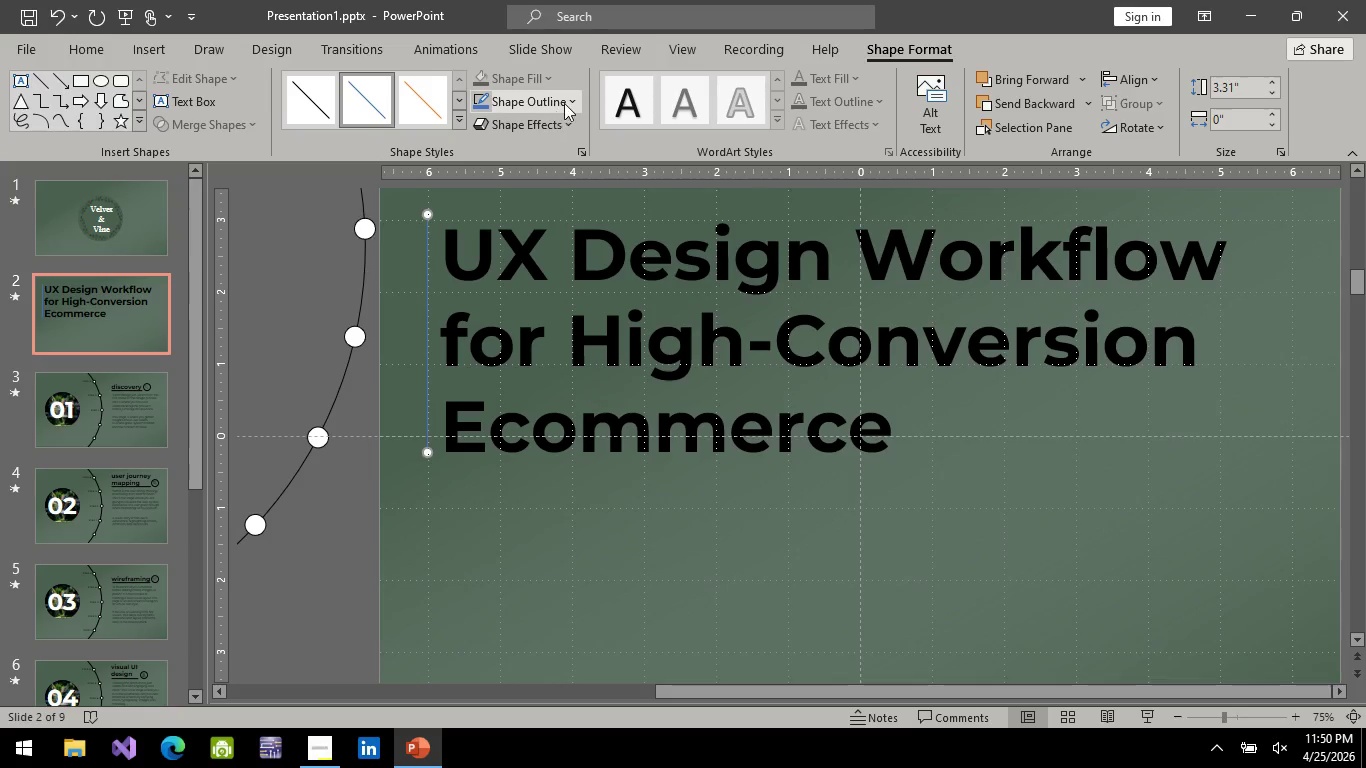 
left_click([565, 102])
 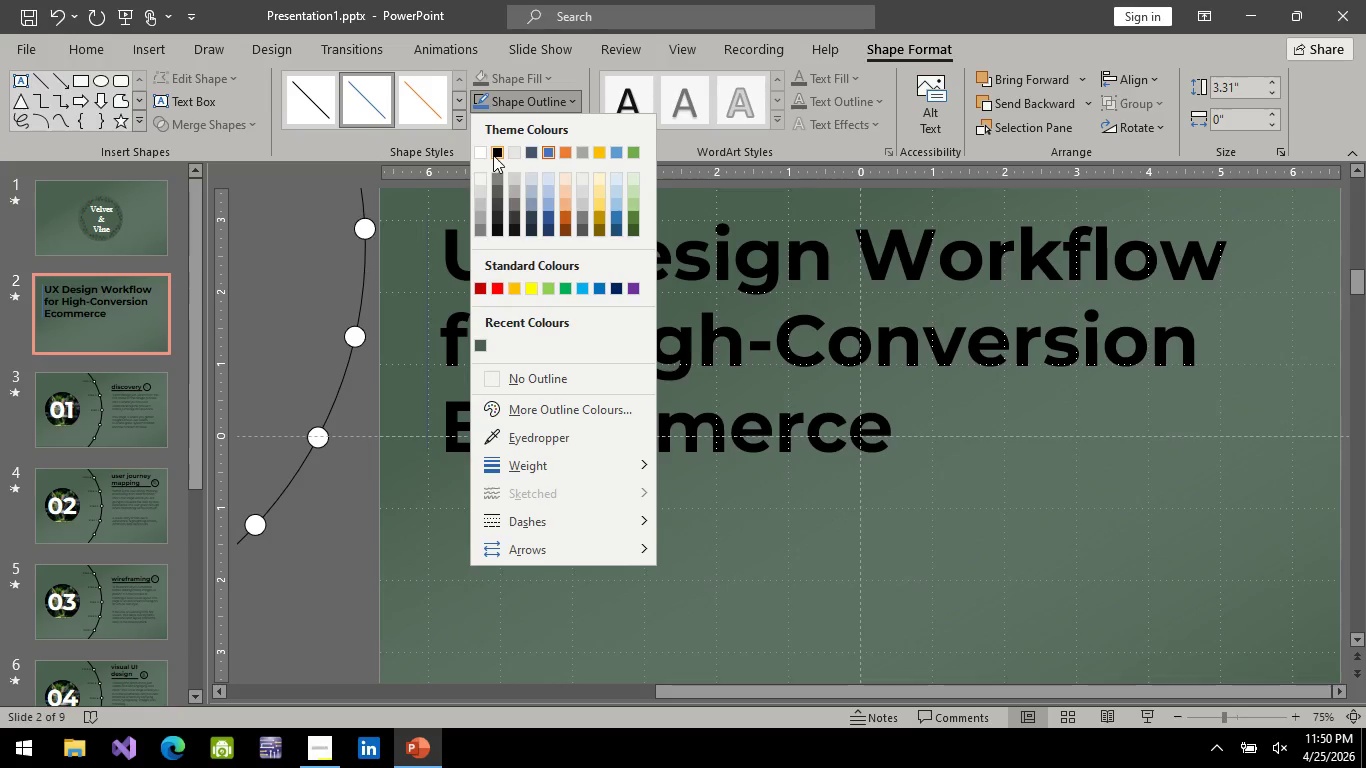 
left_click([496, 150])
 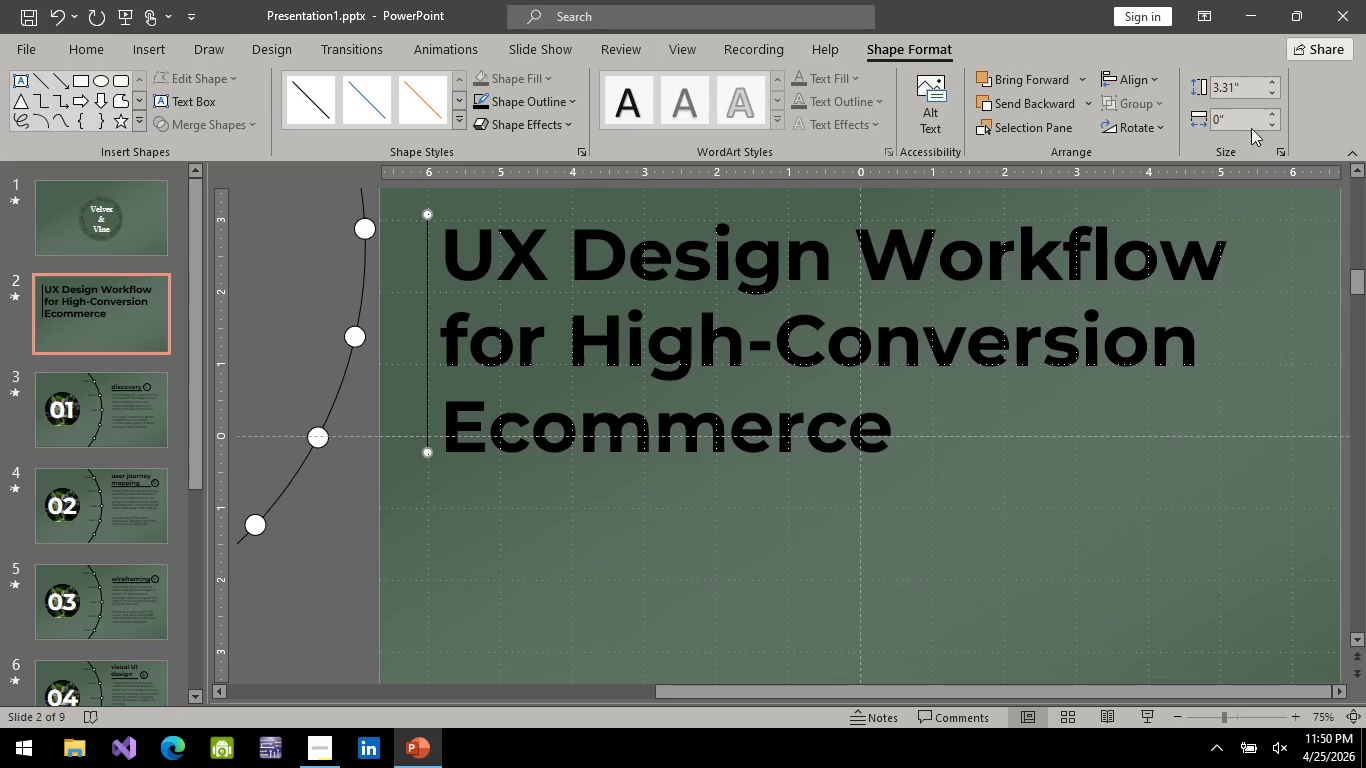 
wait(5.31)
 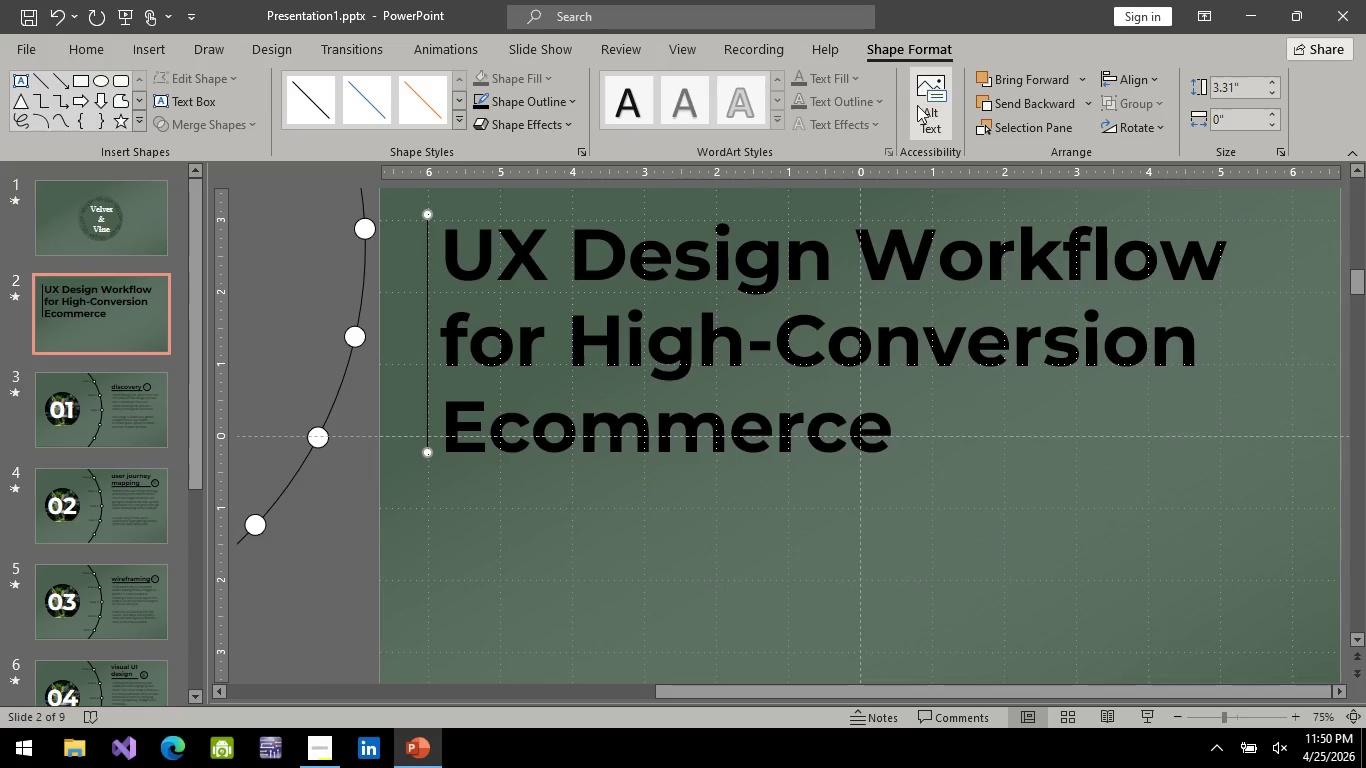 
double_click([1274, 71])
 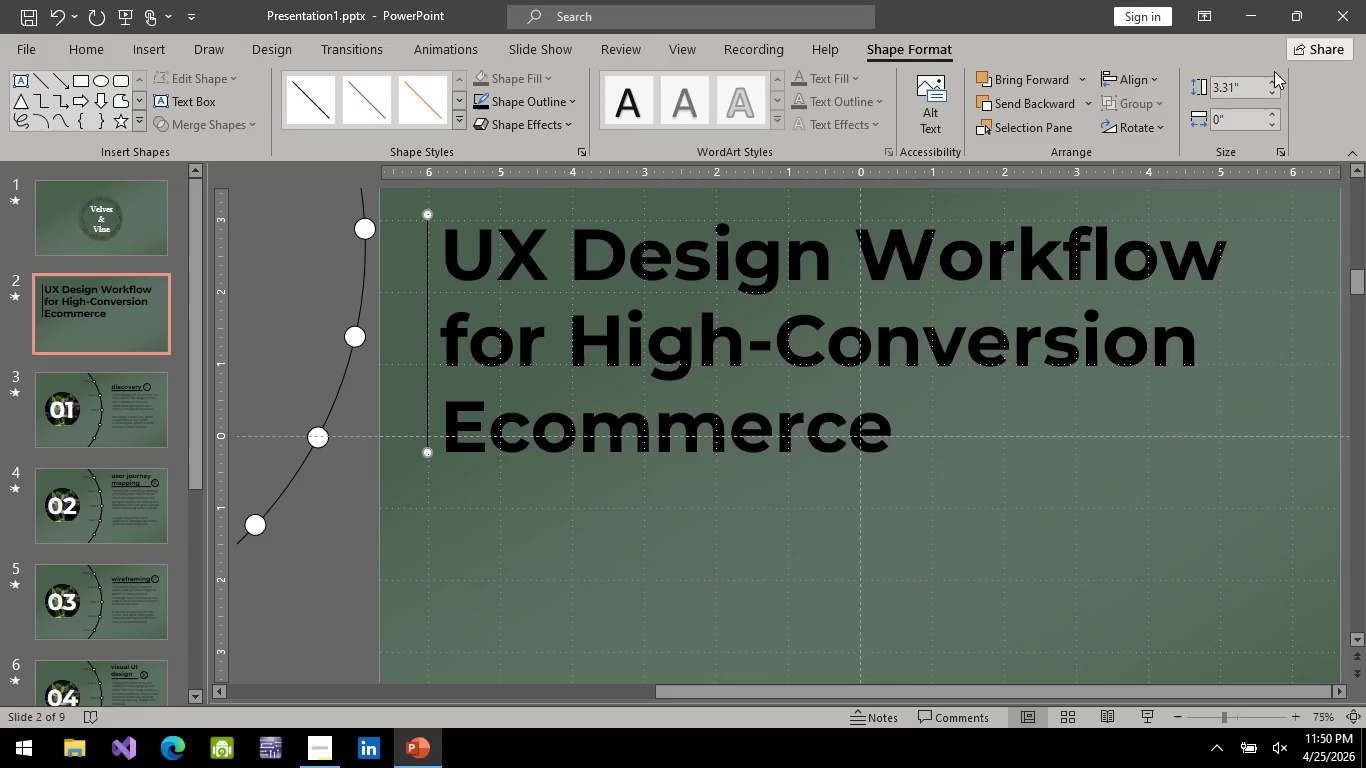 
triple_click([1274, 71])
 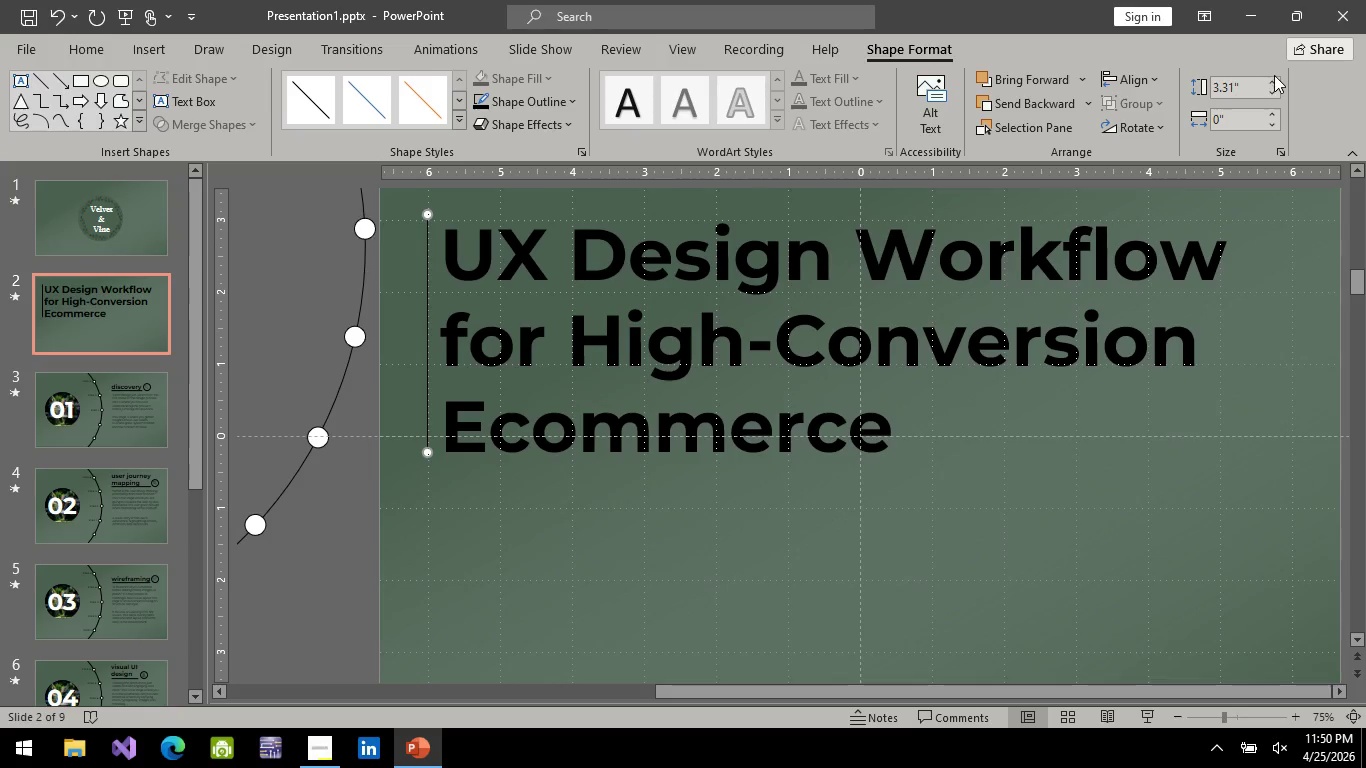 
triple_click([1274, 71])
 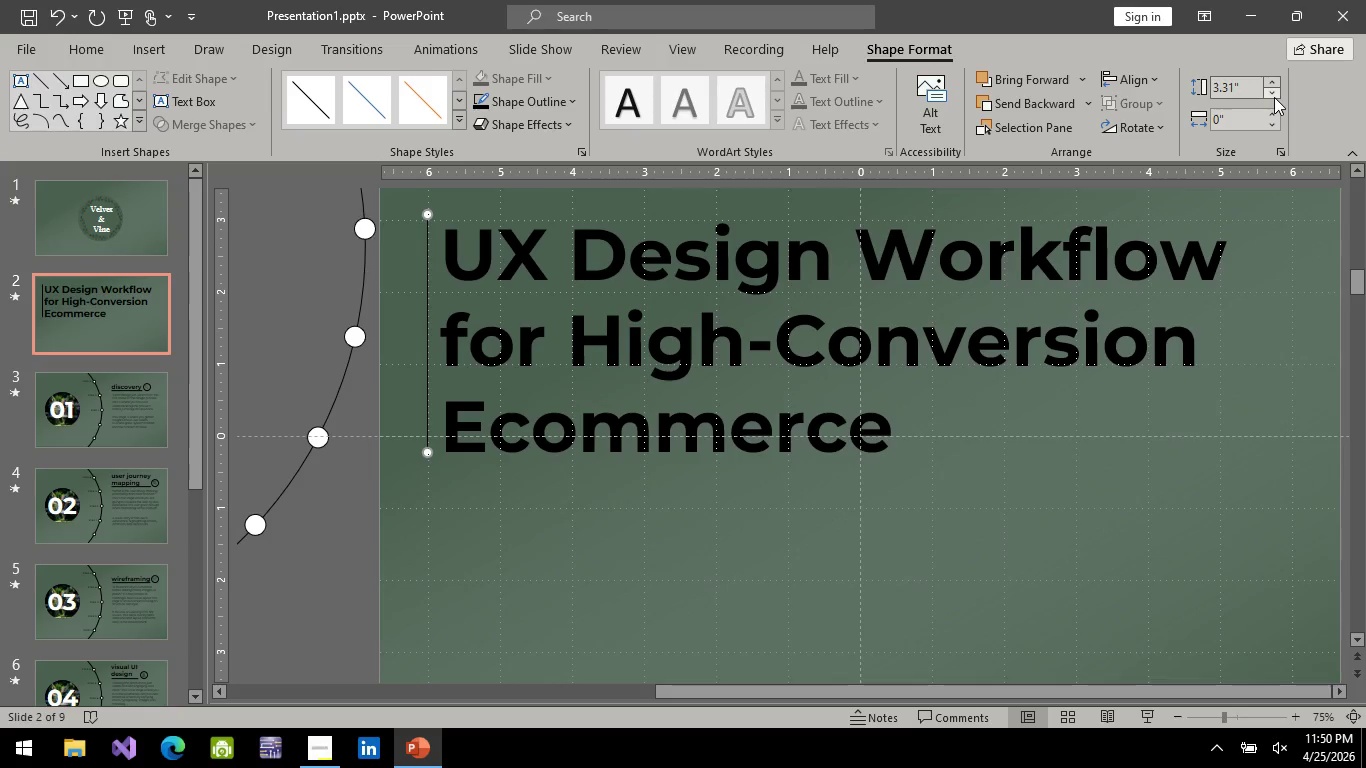 
left_click([1274, 97])
 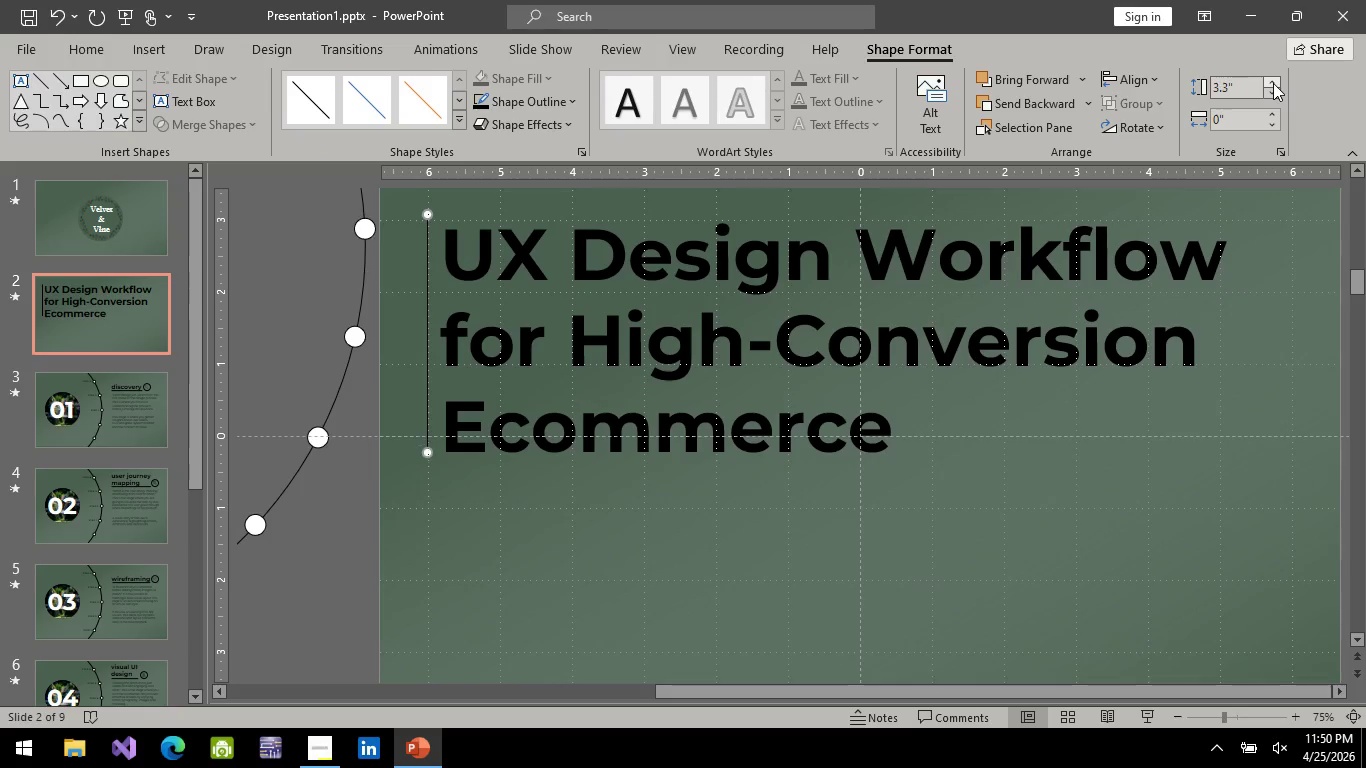 
double_click([1273, 83])
 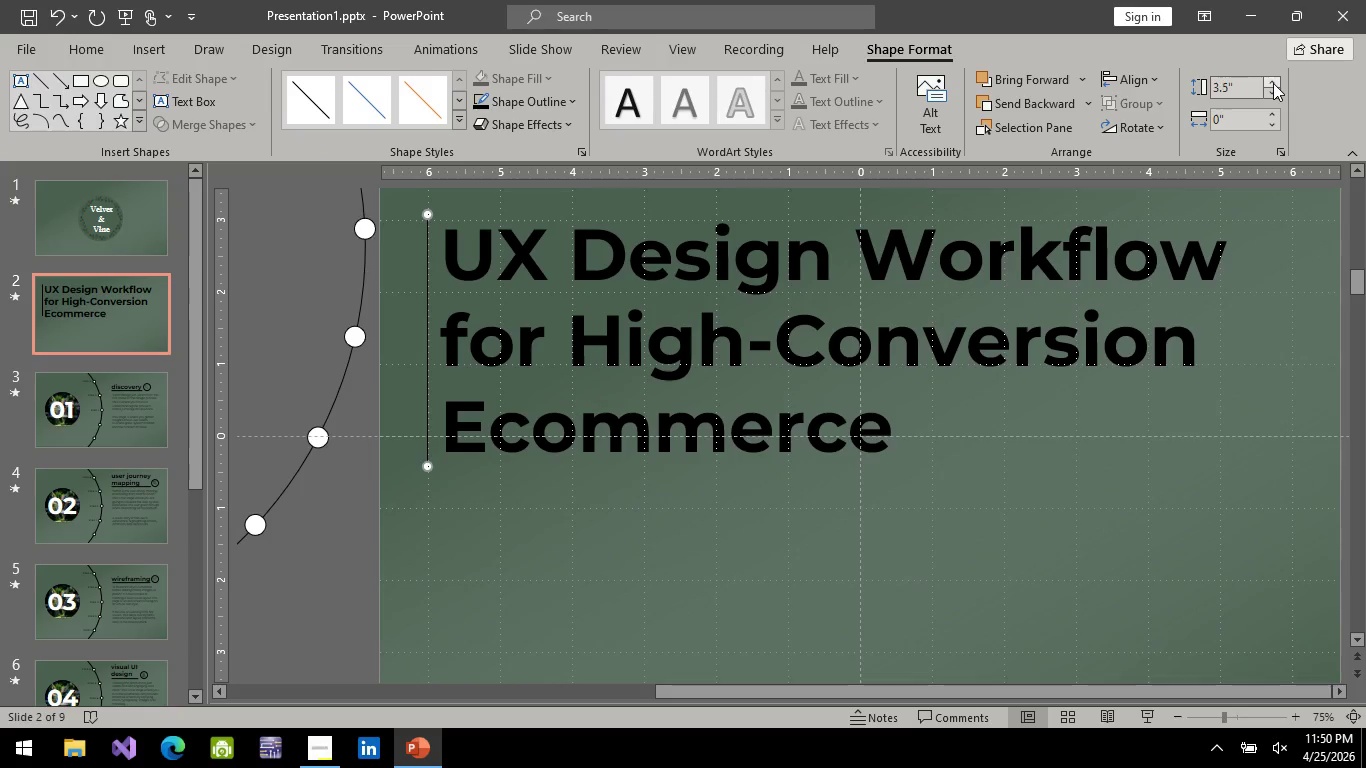 
triple_click([1273, 83])
 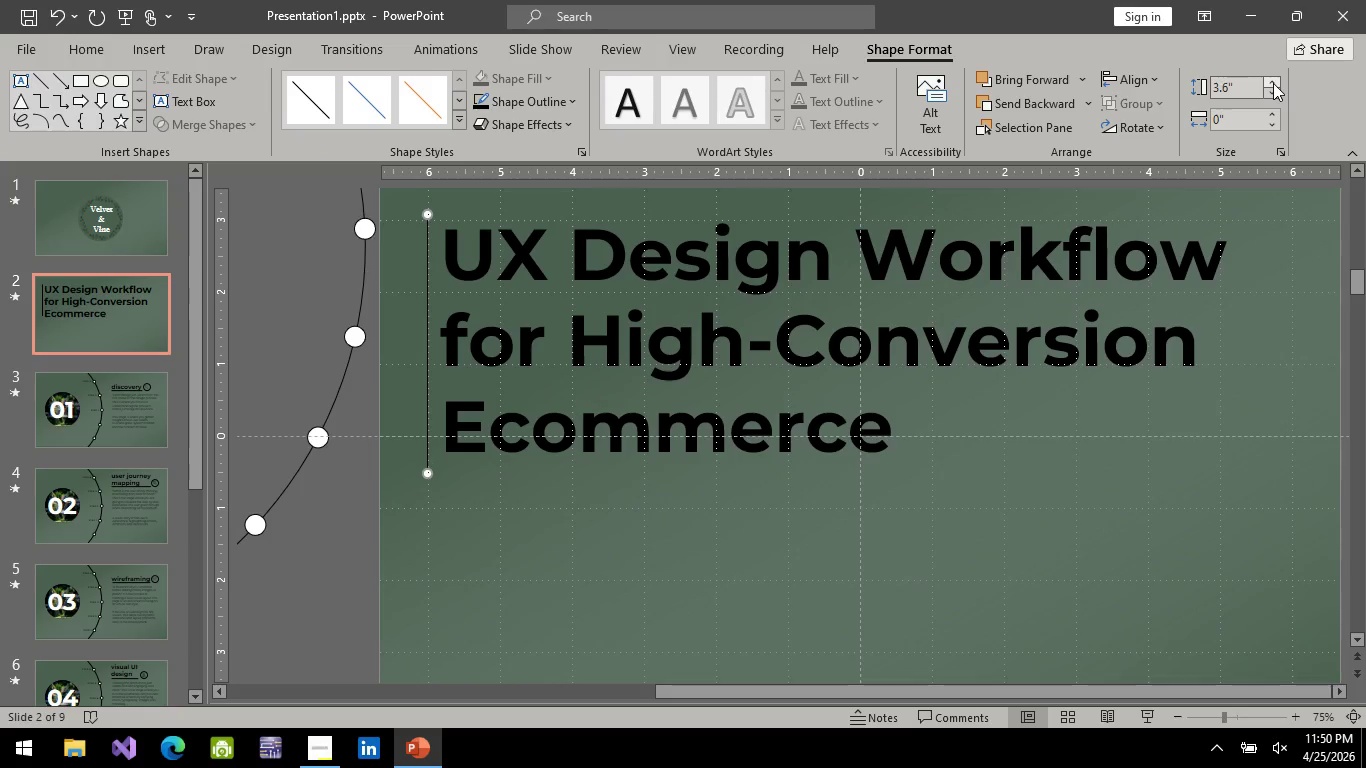 
triple_click([1273, 83])
 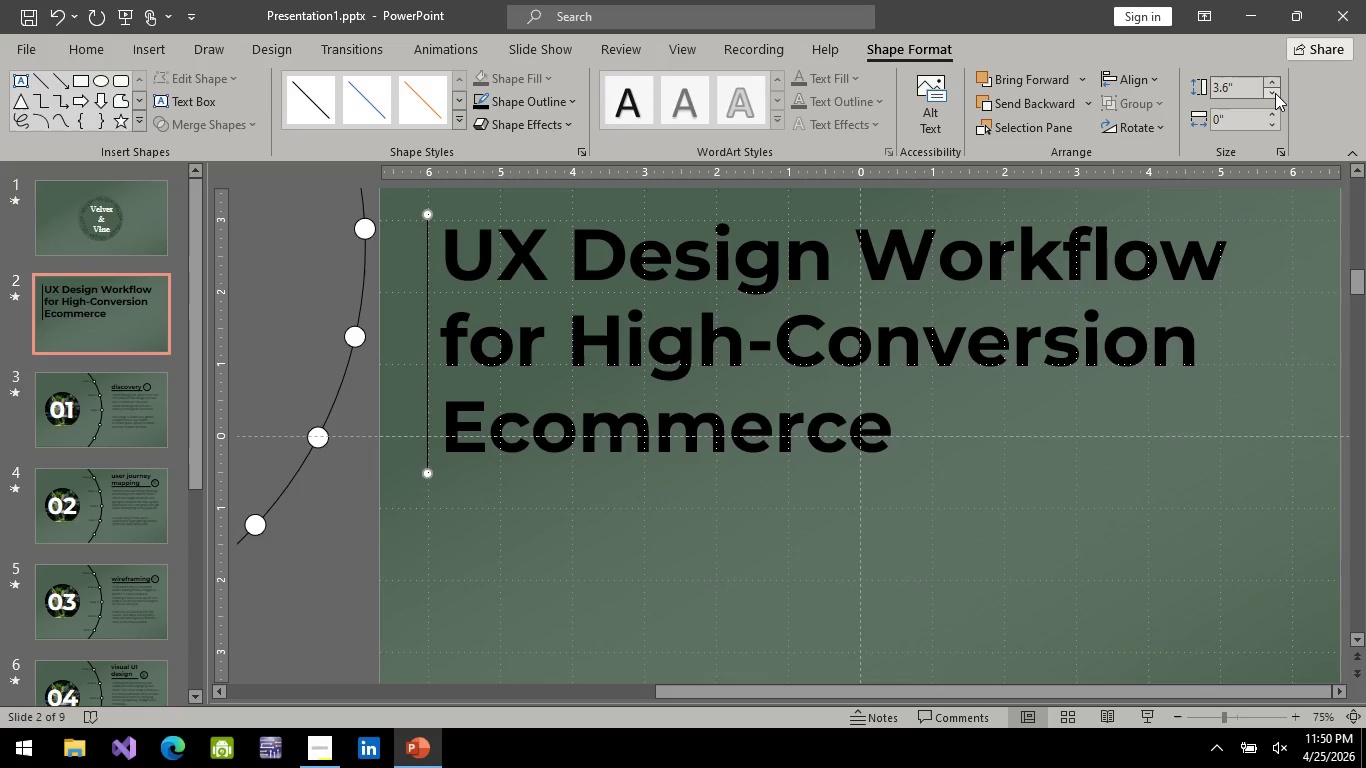 
left_click([1275, 93])
 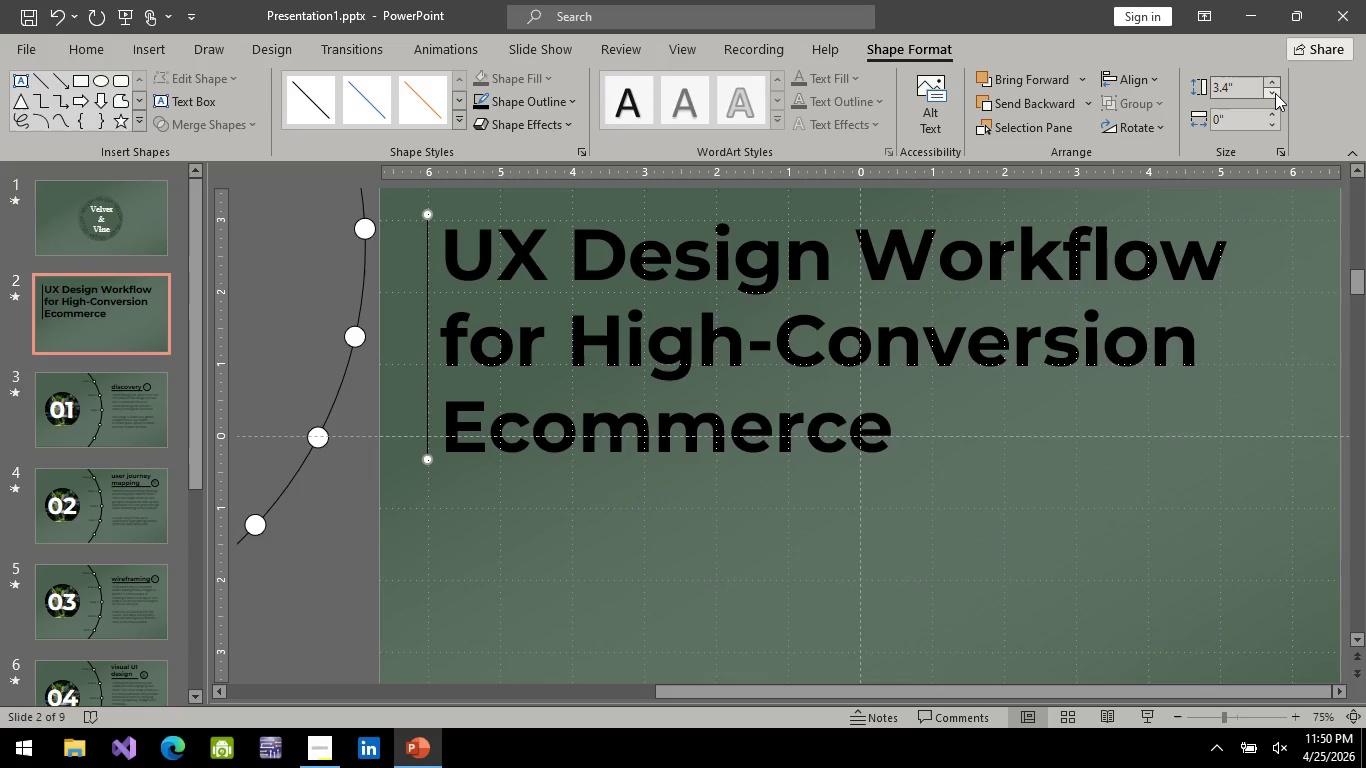 
left_click([1275, 93])
 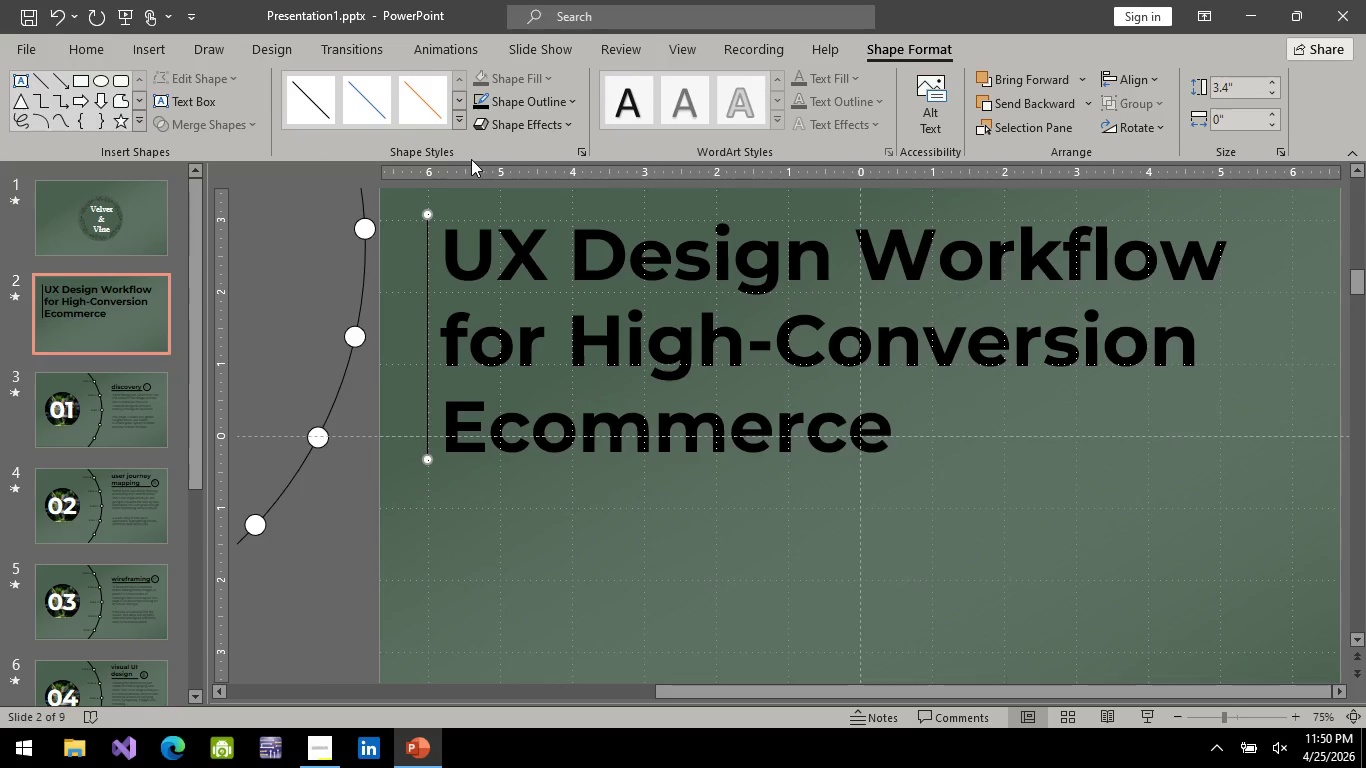 
left_click([456, 119])
 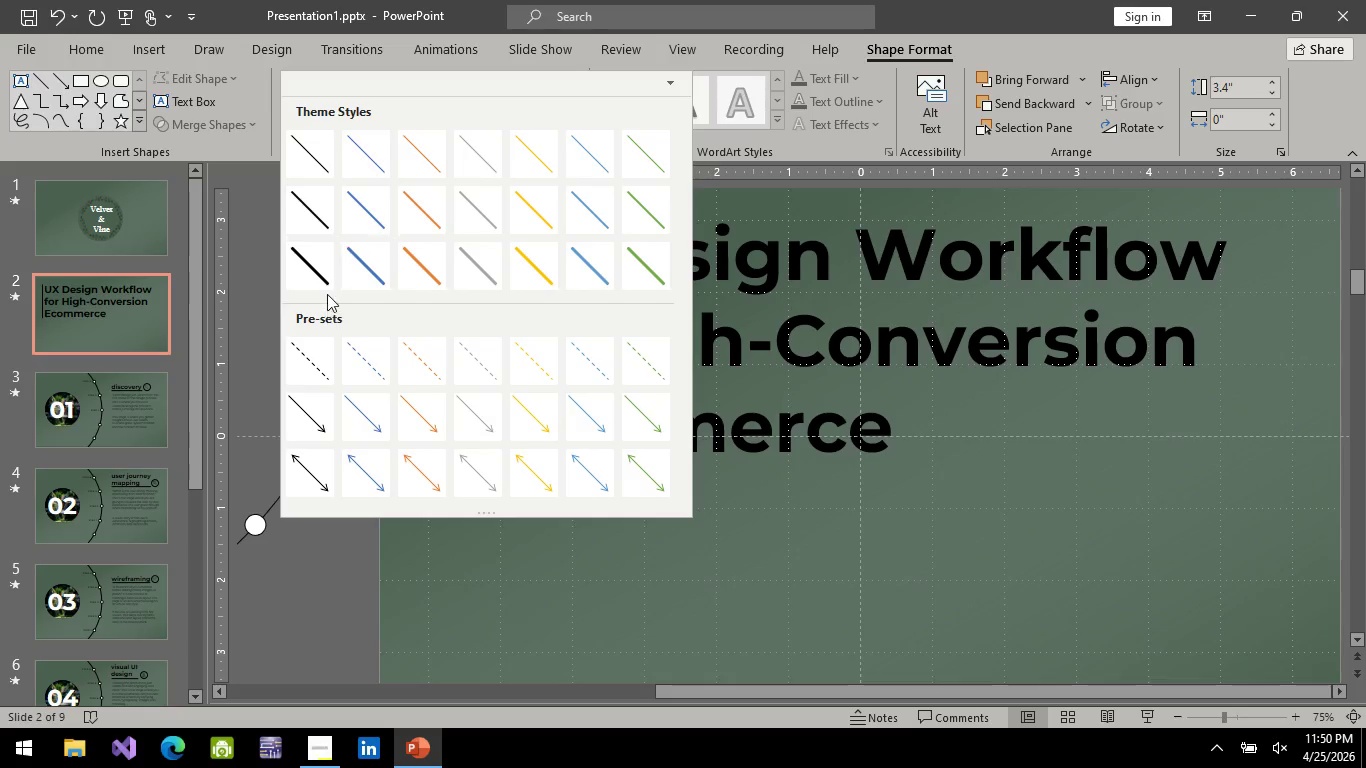 
left_click([317, 276])
 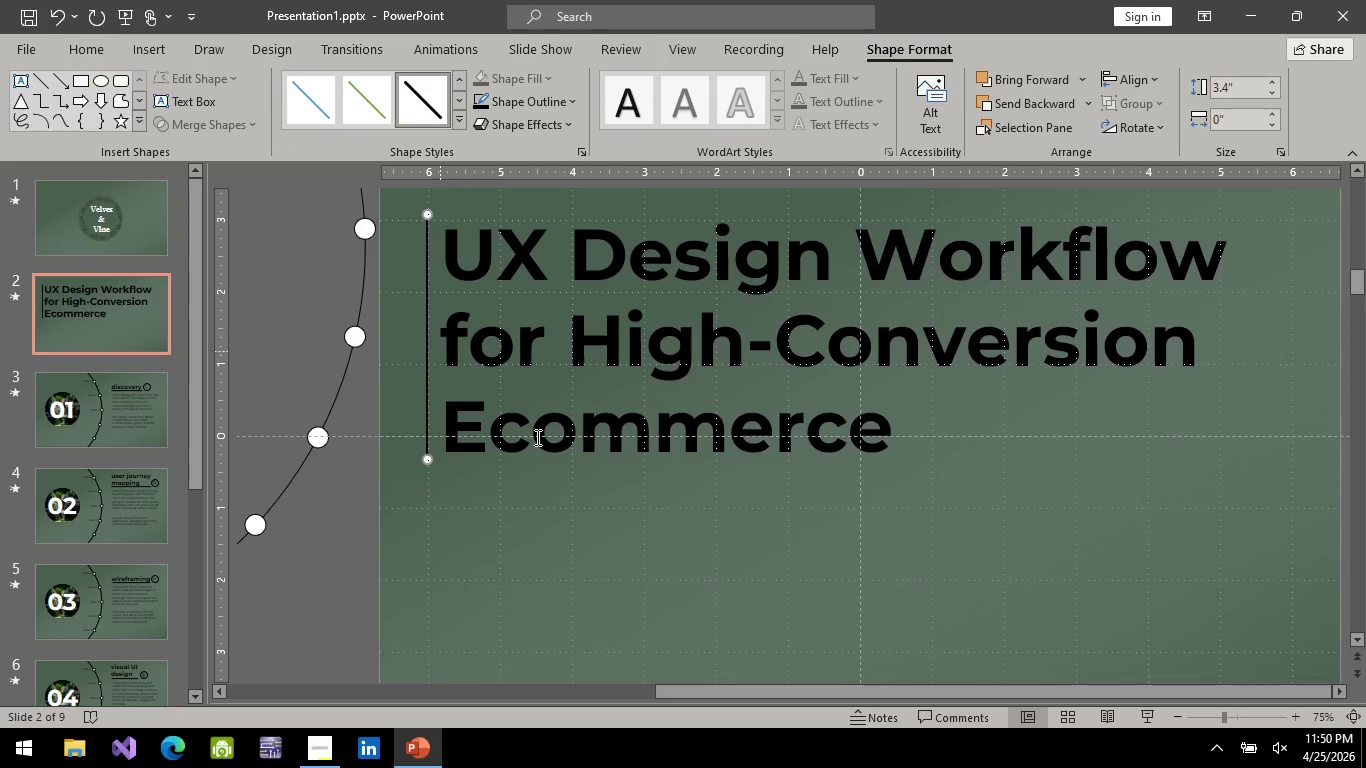 
left_click([557, 554])
 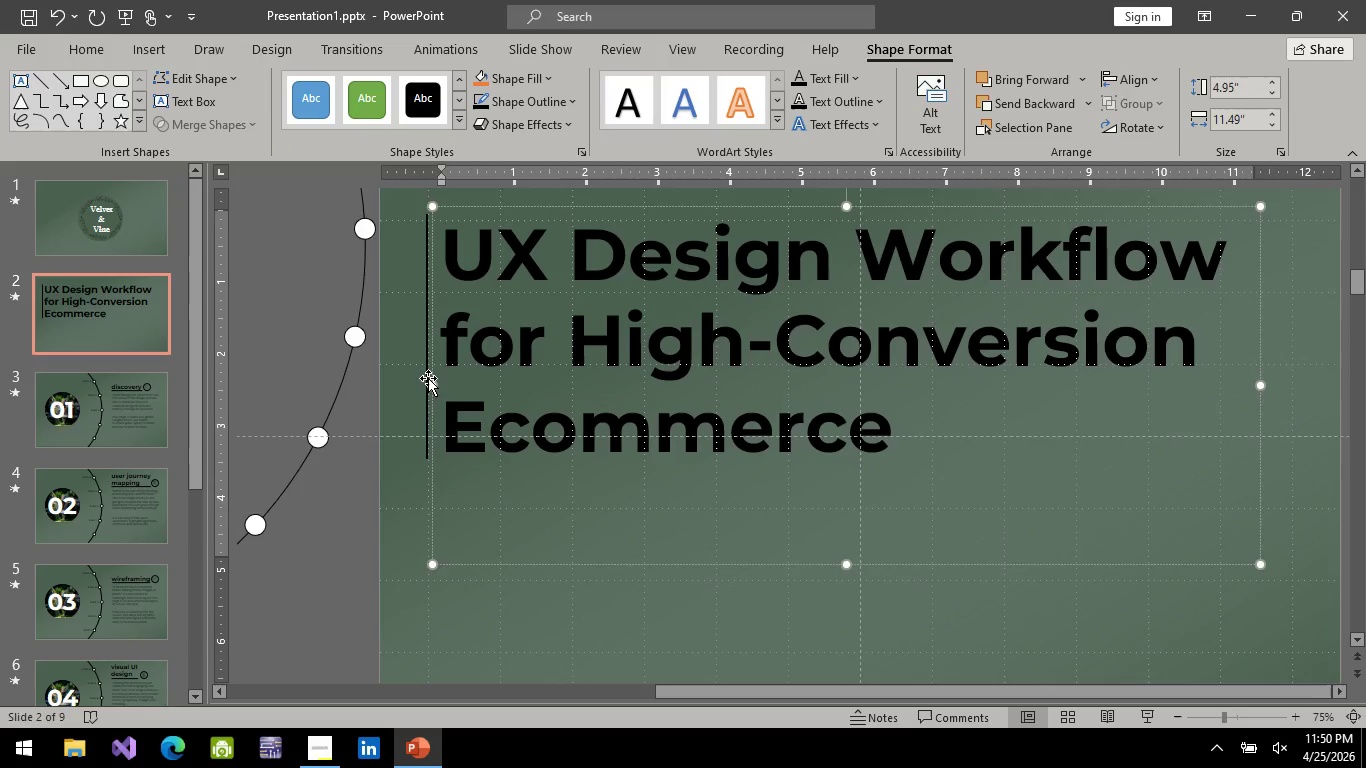 
left_click([428, 379])
 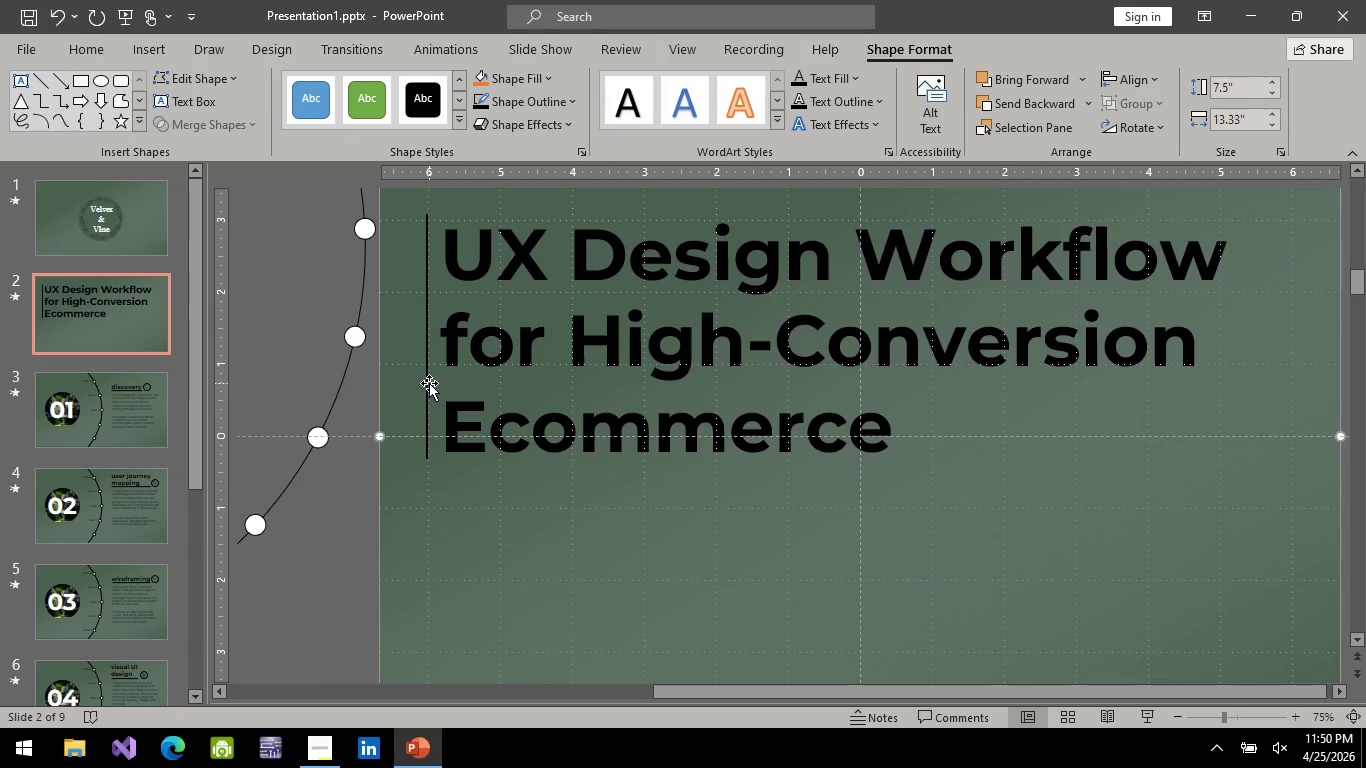 
left_click([429, 383])
 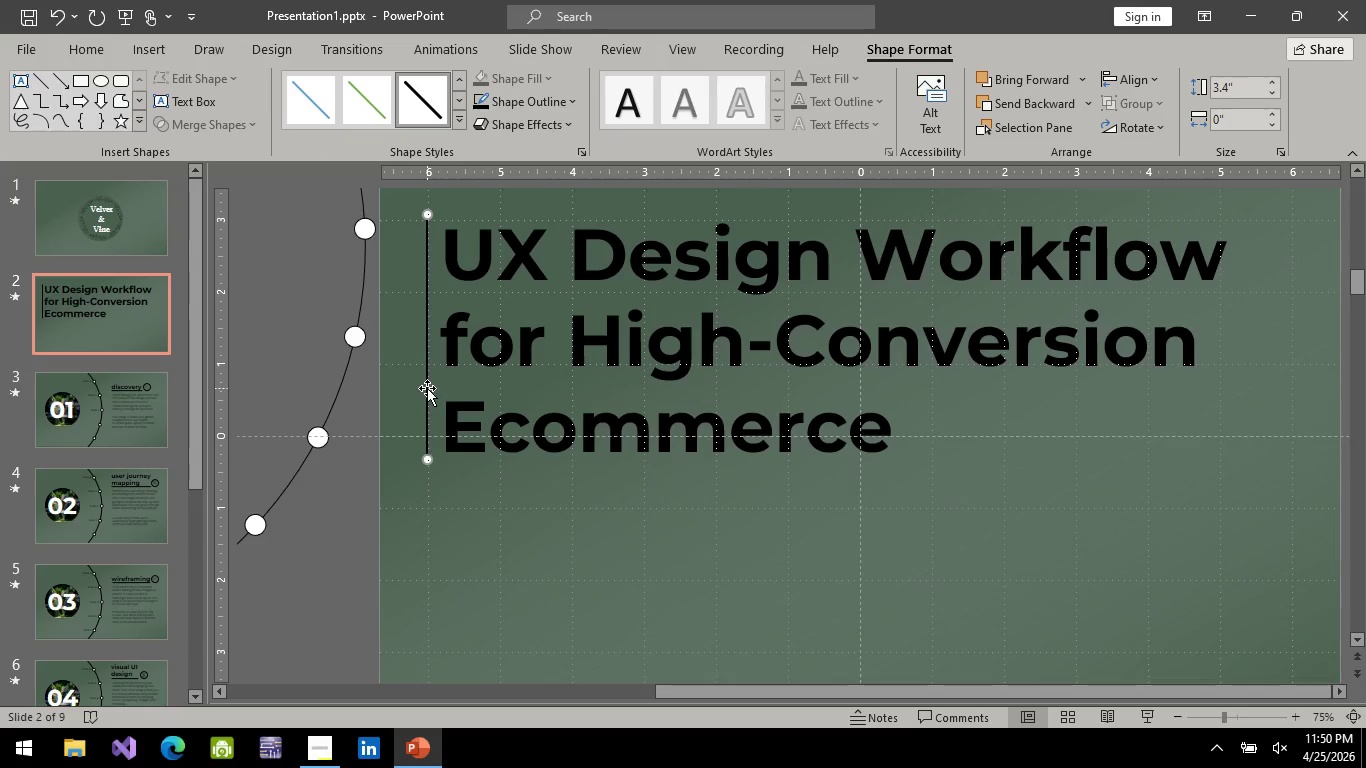 
right_click([427, 388])
 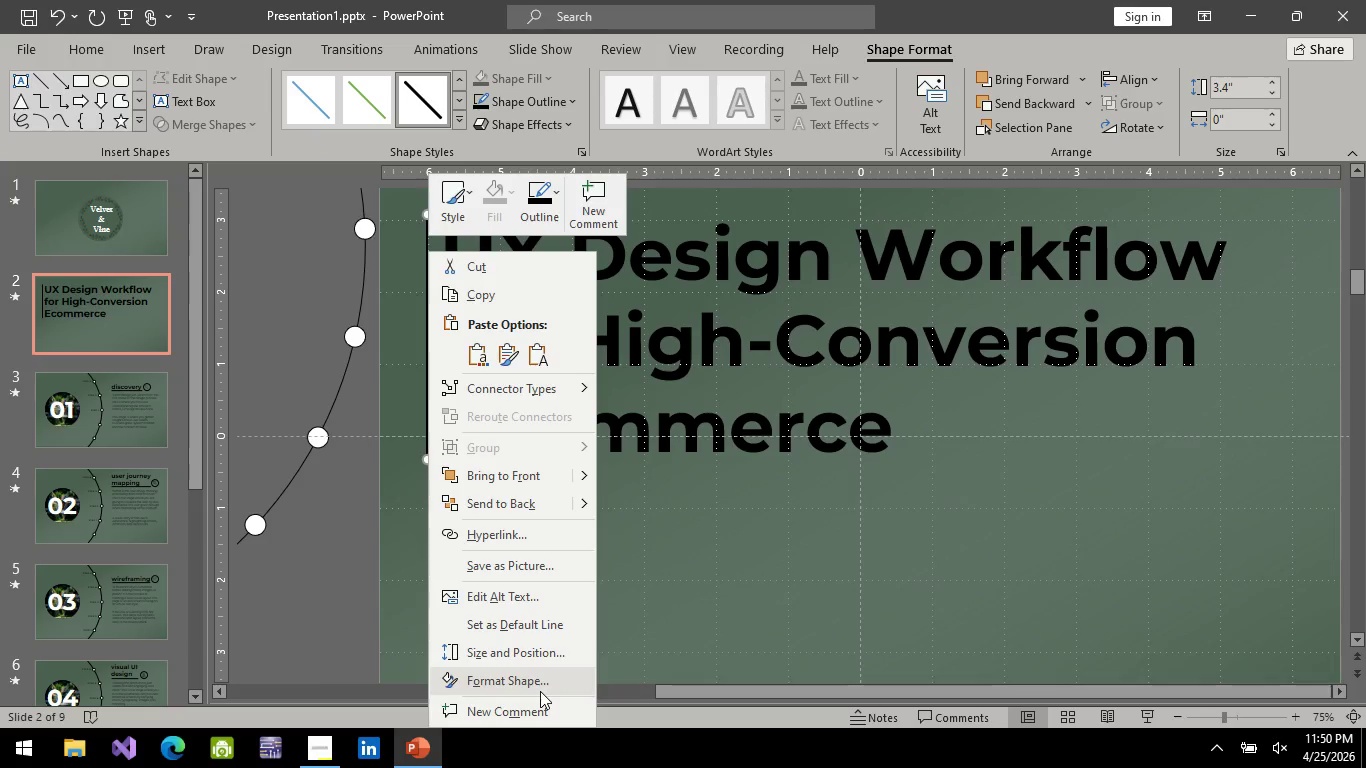 
wait(6.2)
 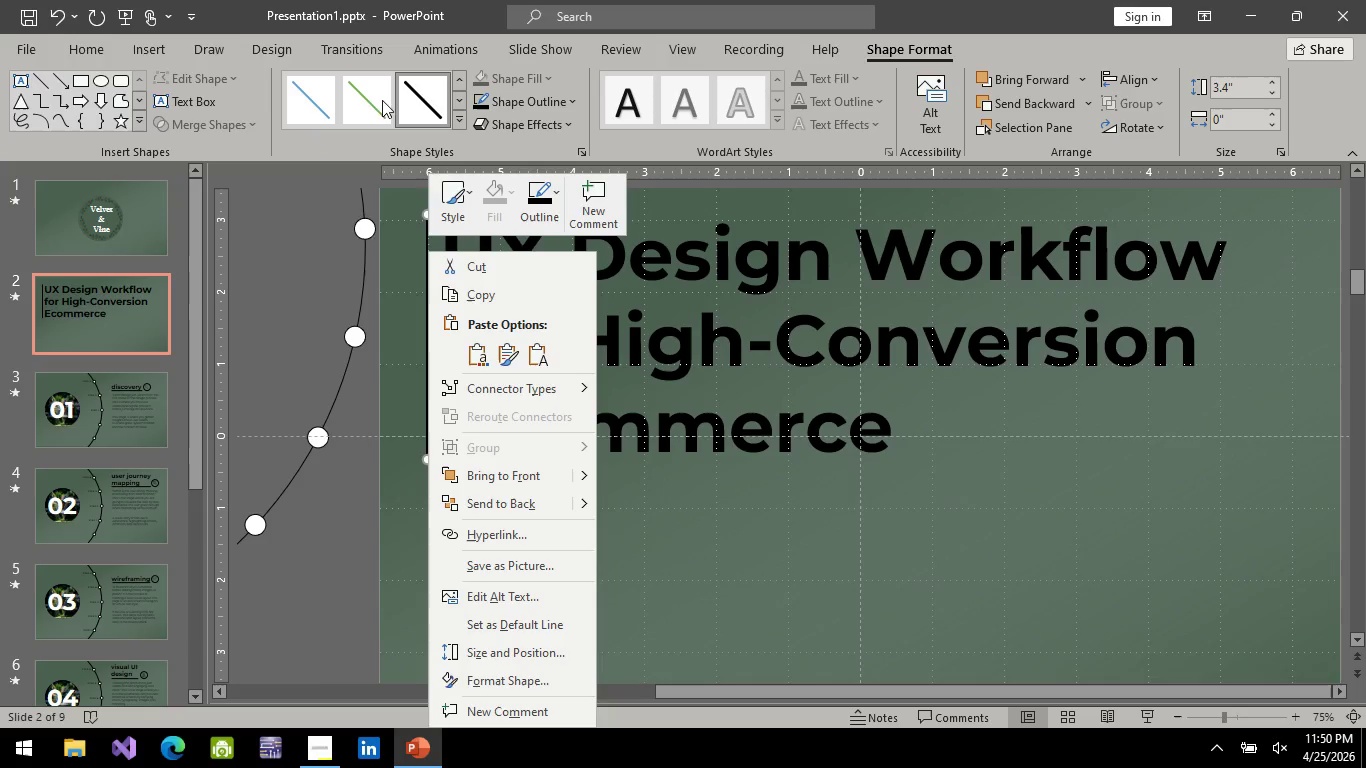 
left_click([540, 691])
 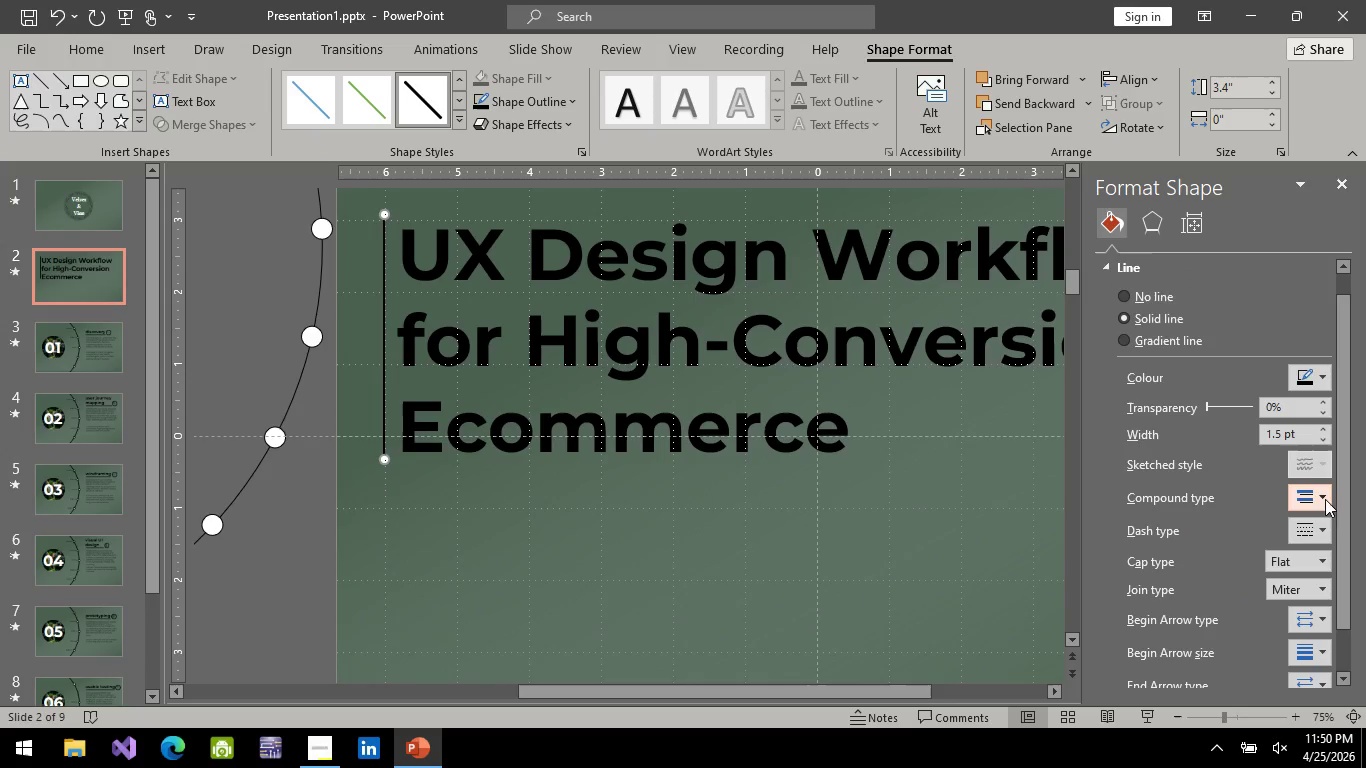 
left_click([1325, 525])
 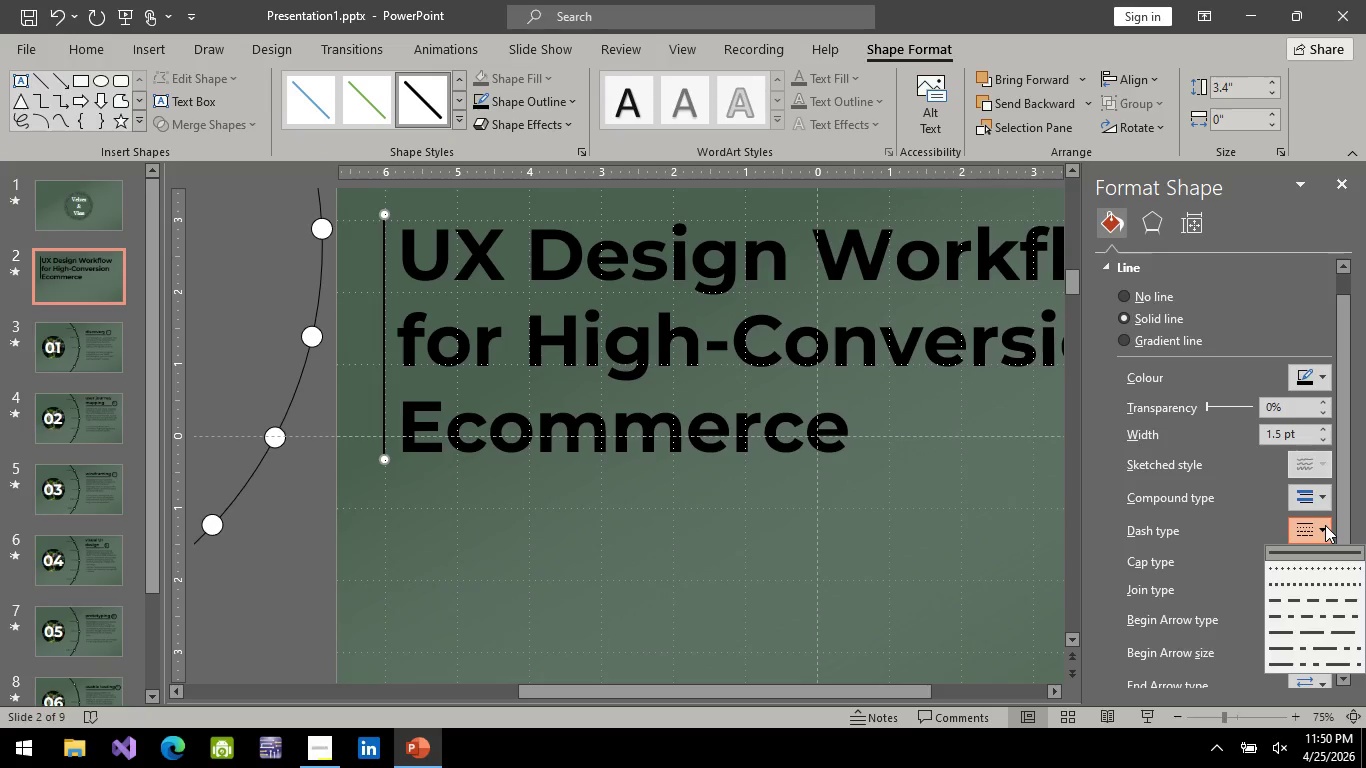 
left_click([1325, 525])
 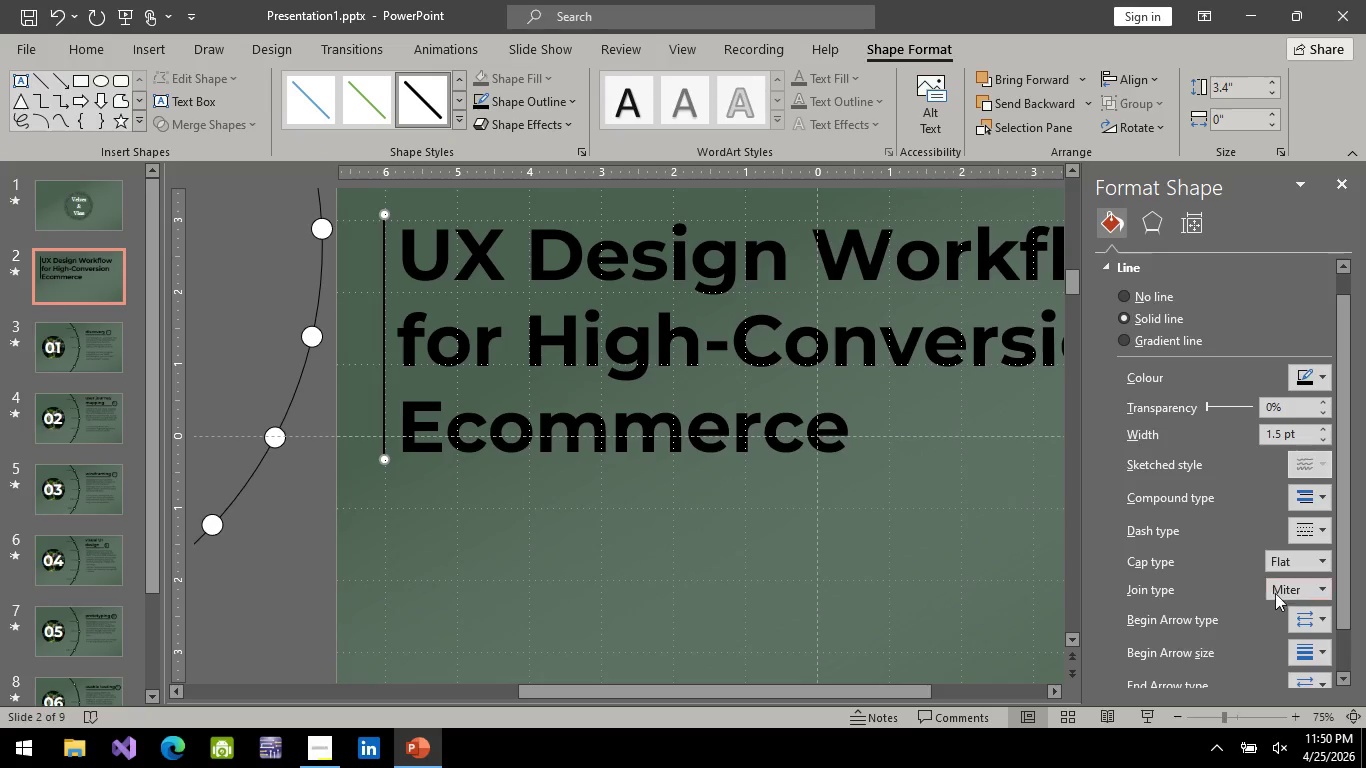 
scroll: coordinate [1263, 567], scroll_direction: down, amount: 1.0
 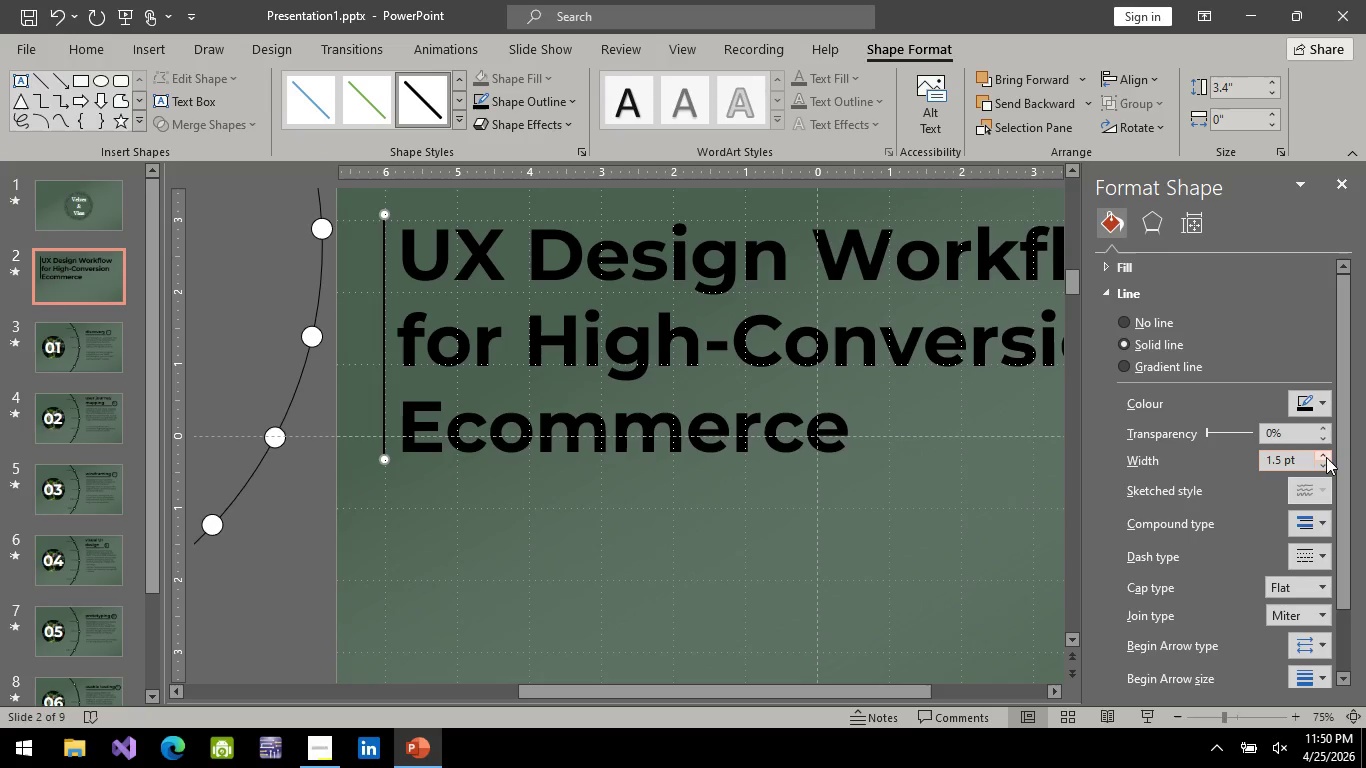 
double_click([1326, 457])
 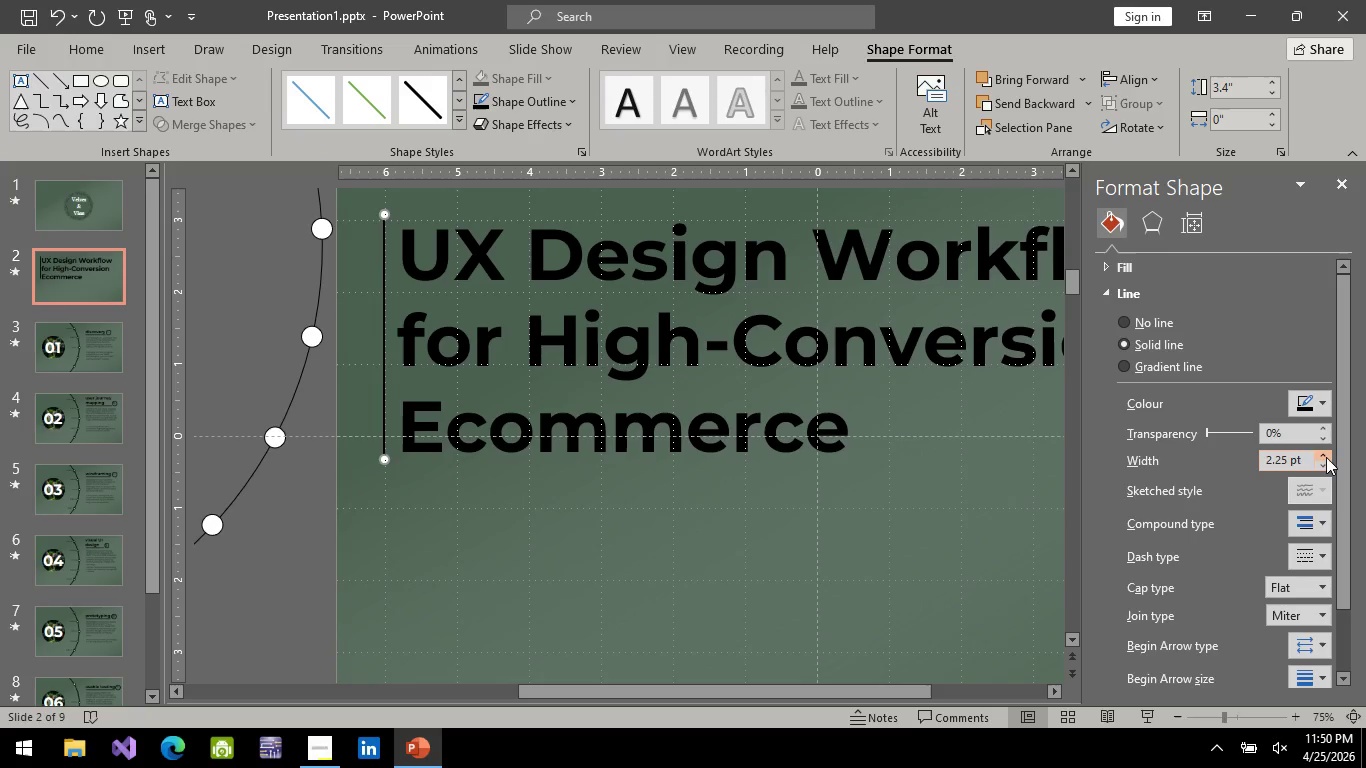 
triple_click([1326, 457])
 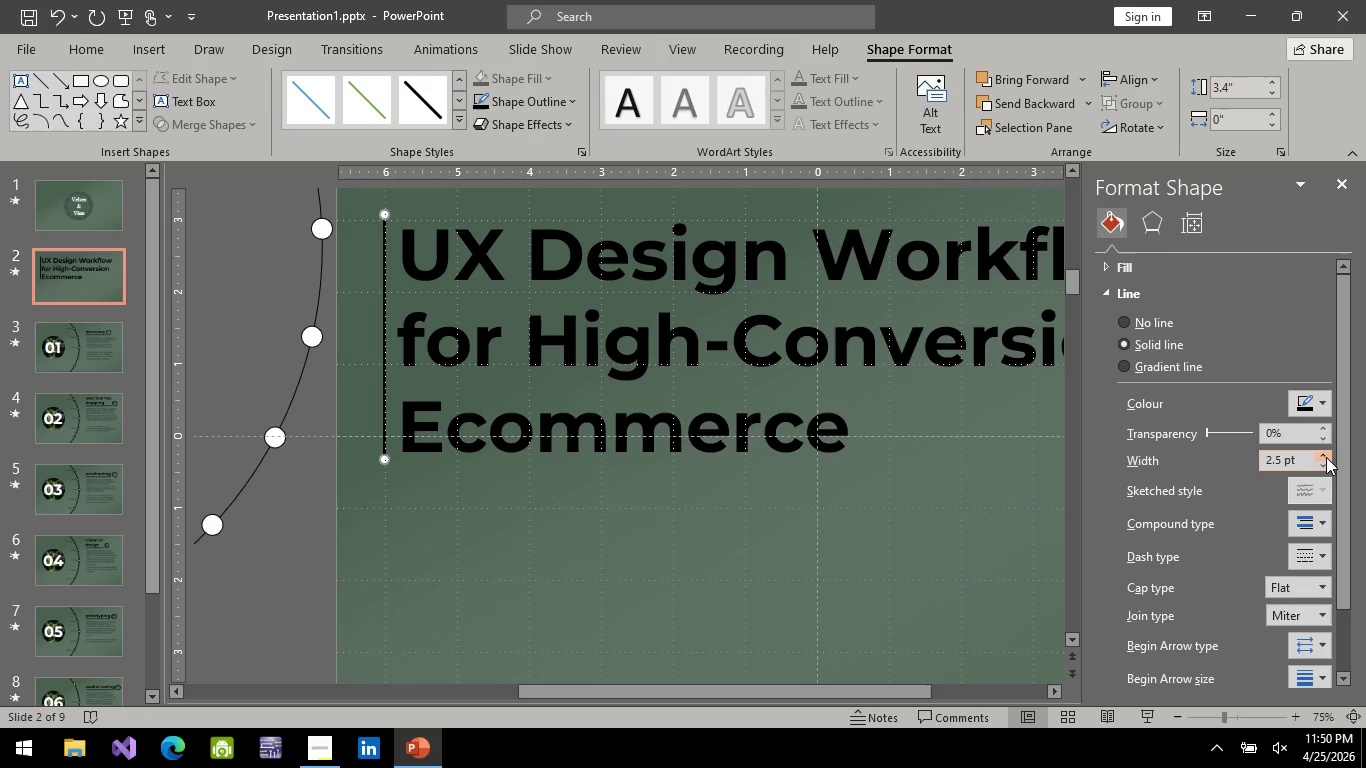 
triple_click([1326, 457])
 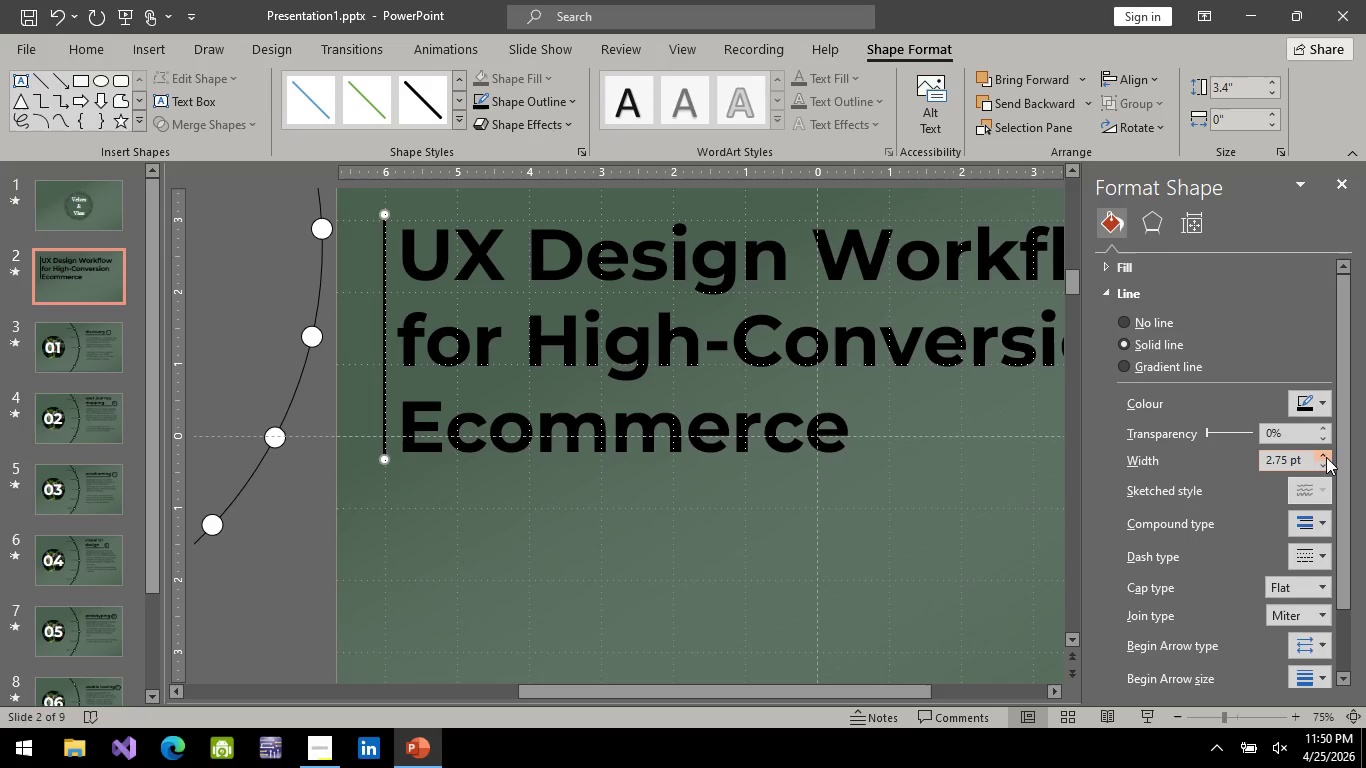 
triple_click([1326, 457])
 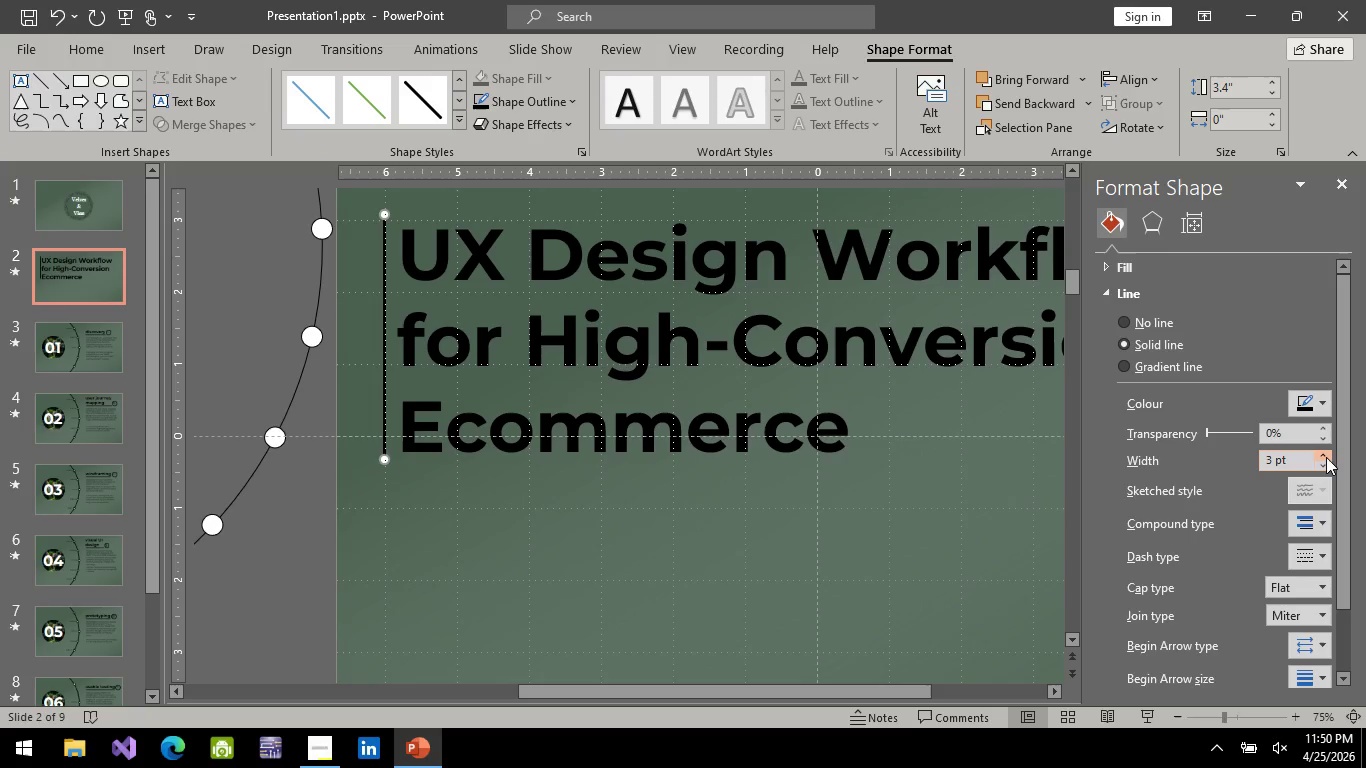 
triple_click([1326, 457])
 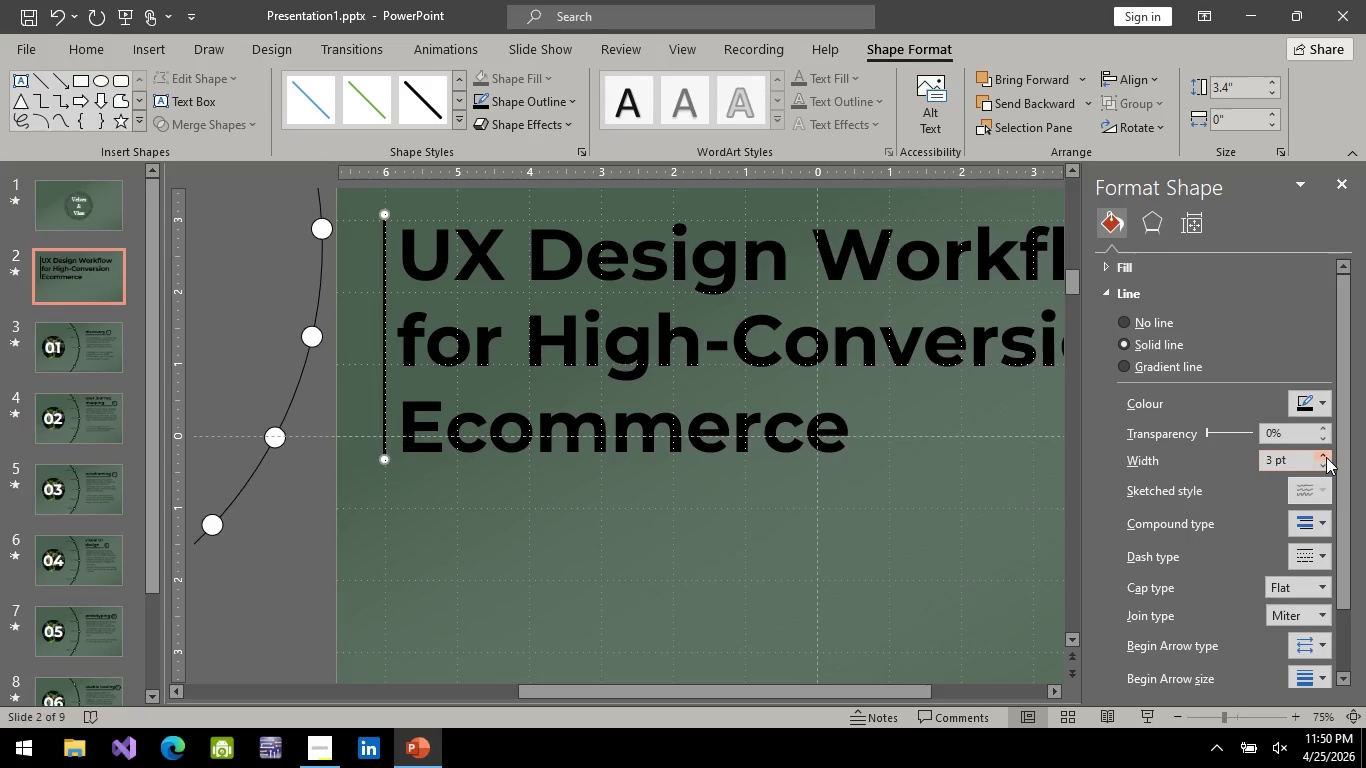 
triple_click([1326, 457])
 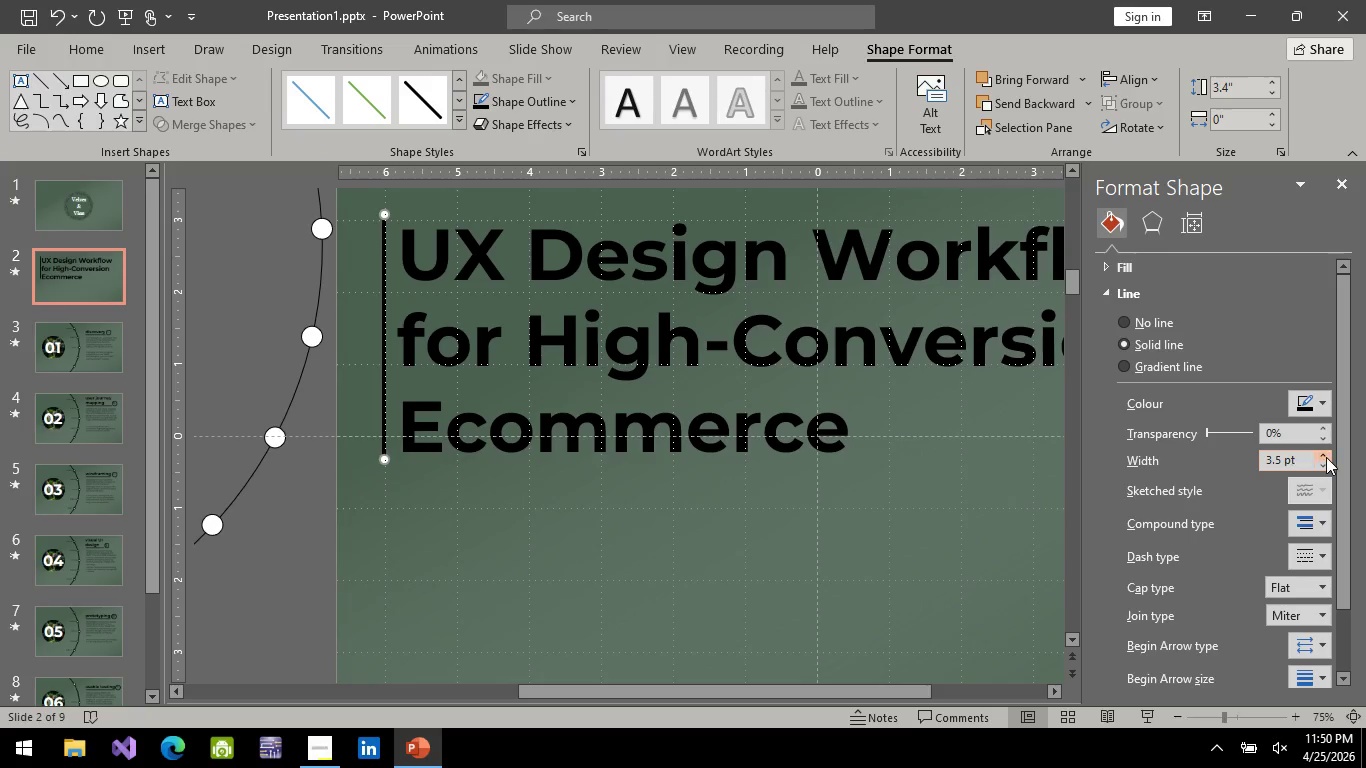 
triple_click([1326, 457])
 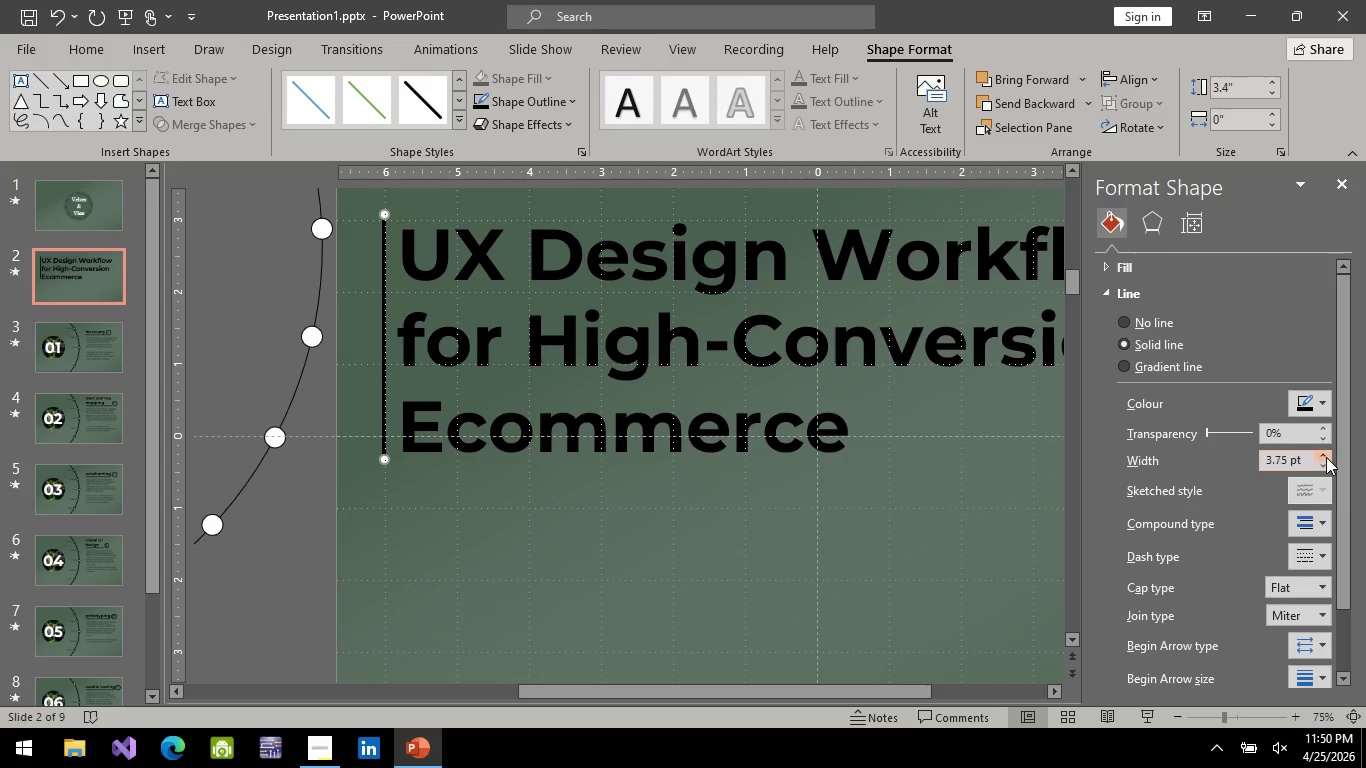 
triple_click([1326, 457])
 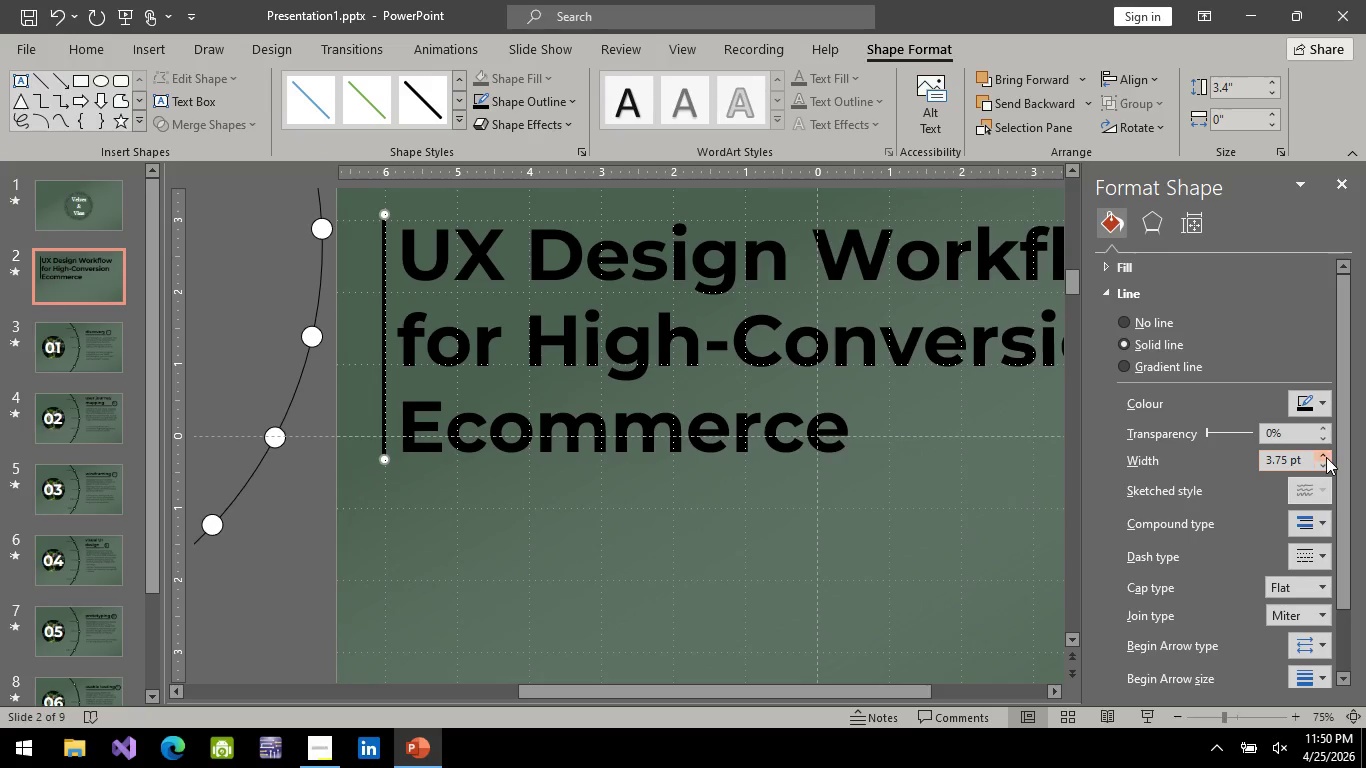 
left_click([1326, 457])
 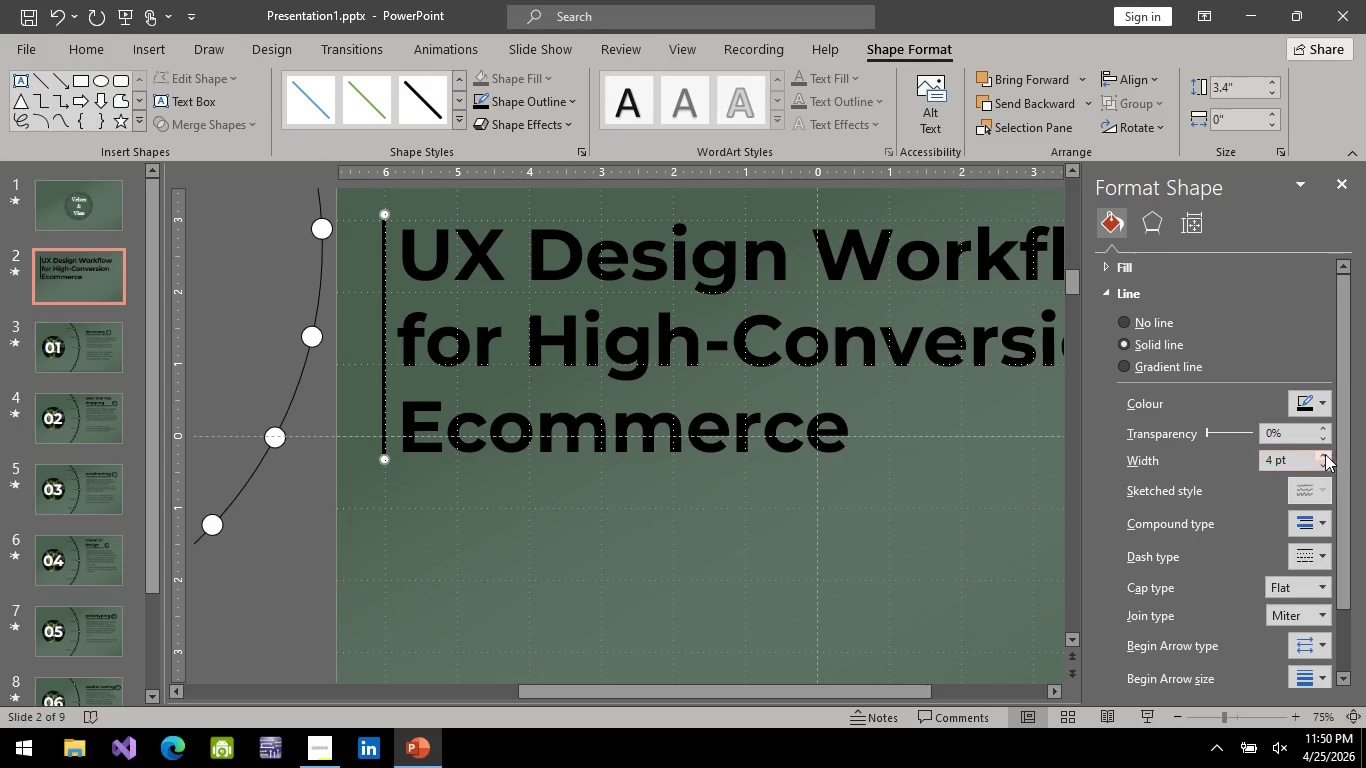 
double_click([1325, 454])
 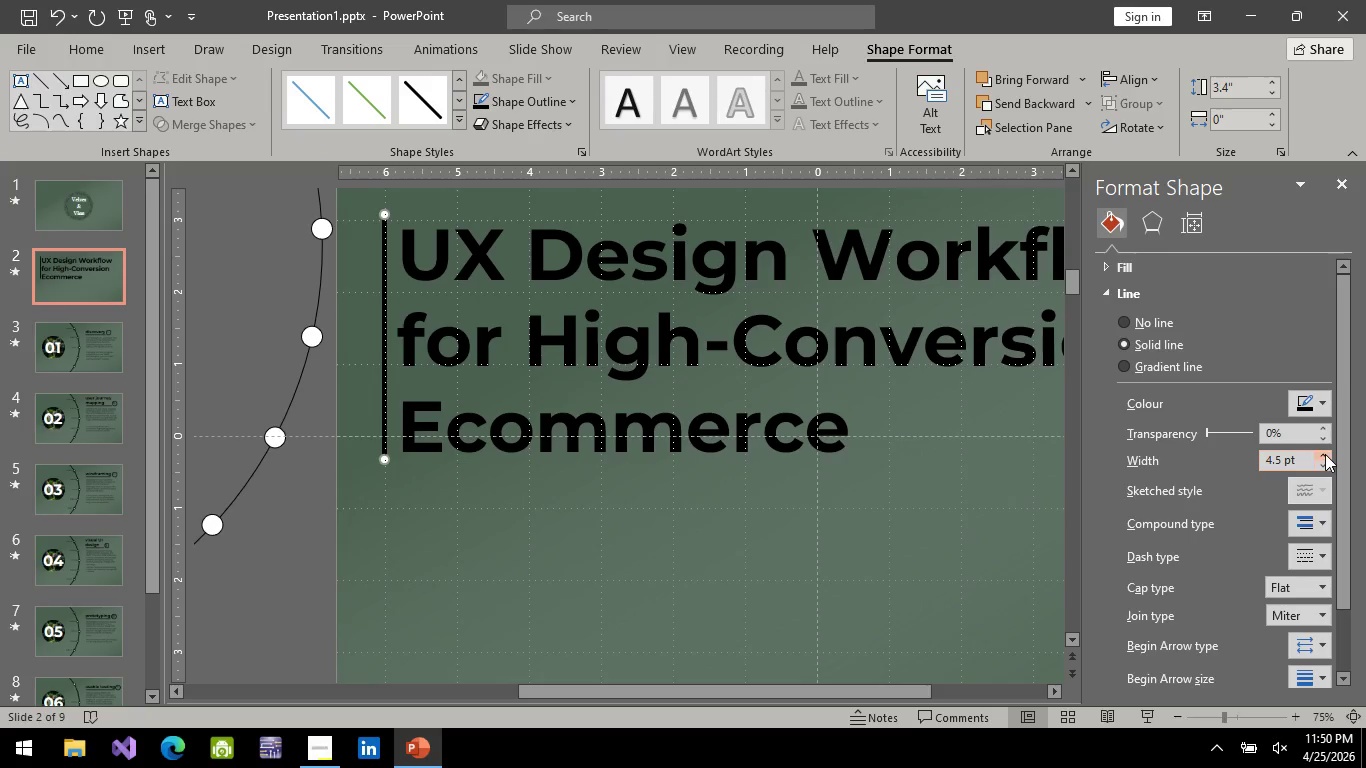 
triple_click([1325, 454])
 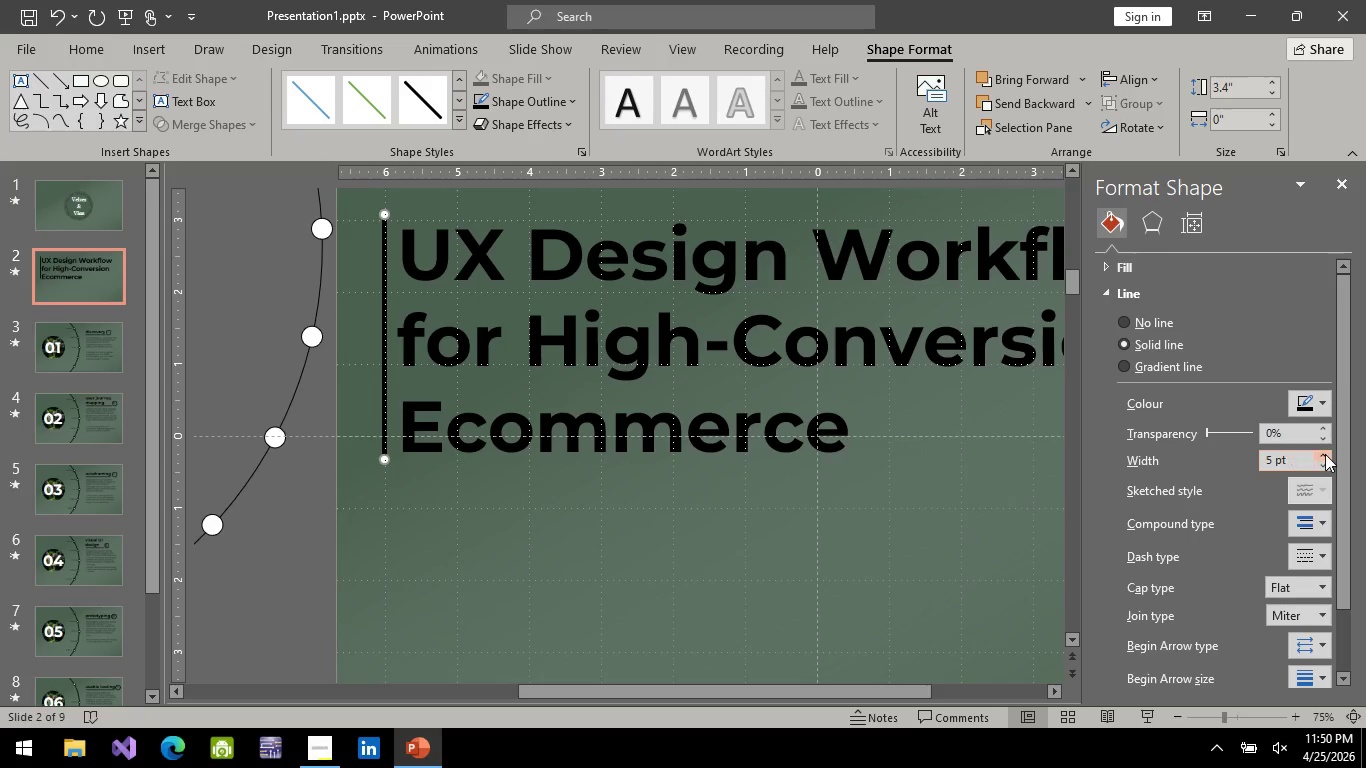 
triple_click([1325, 454])
 